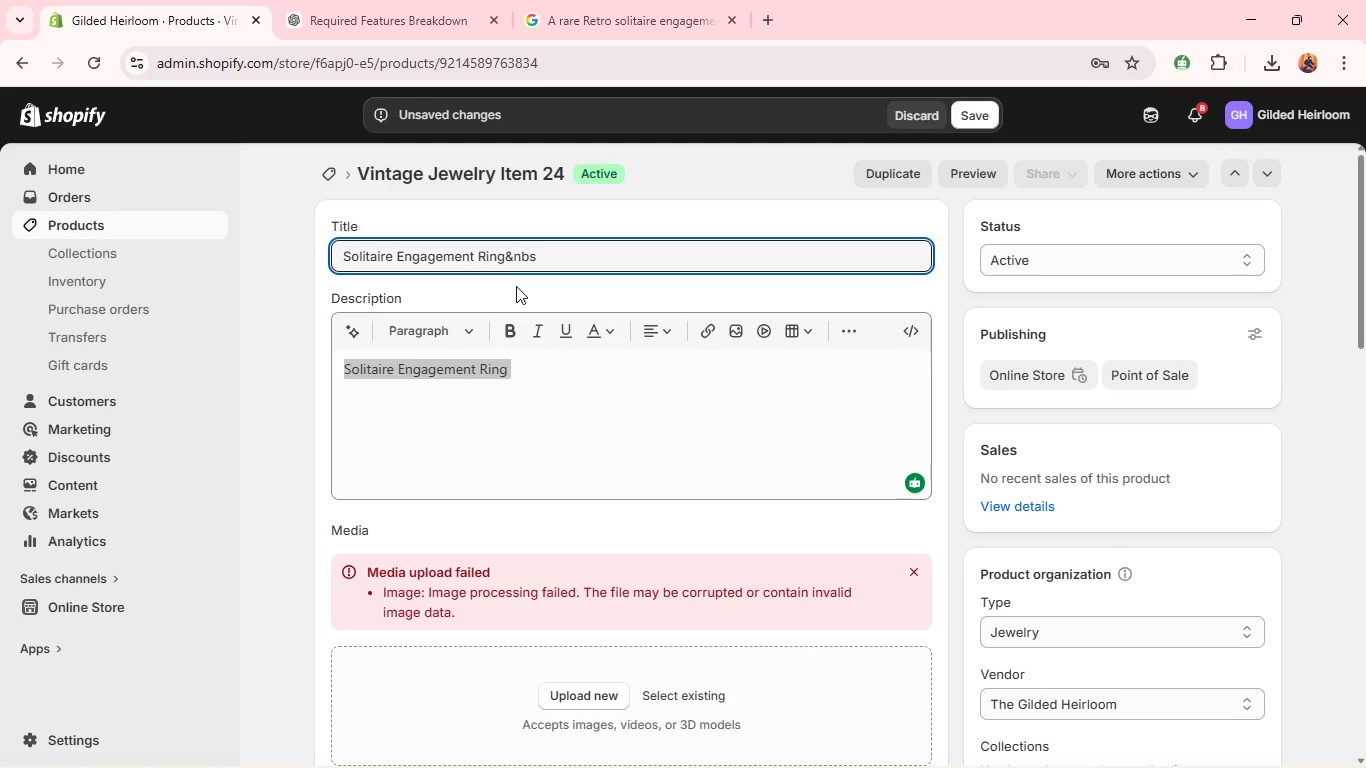 
key(Backspace)
 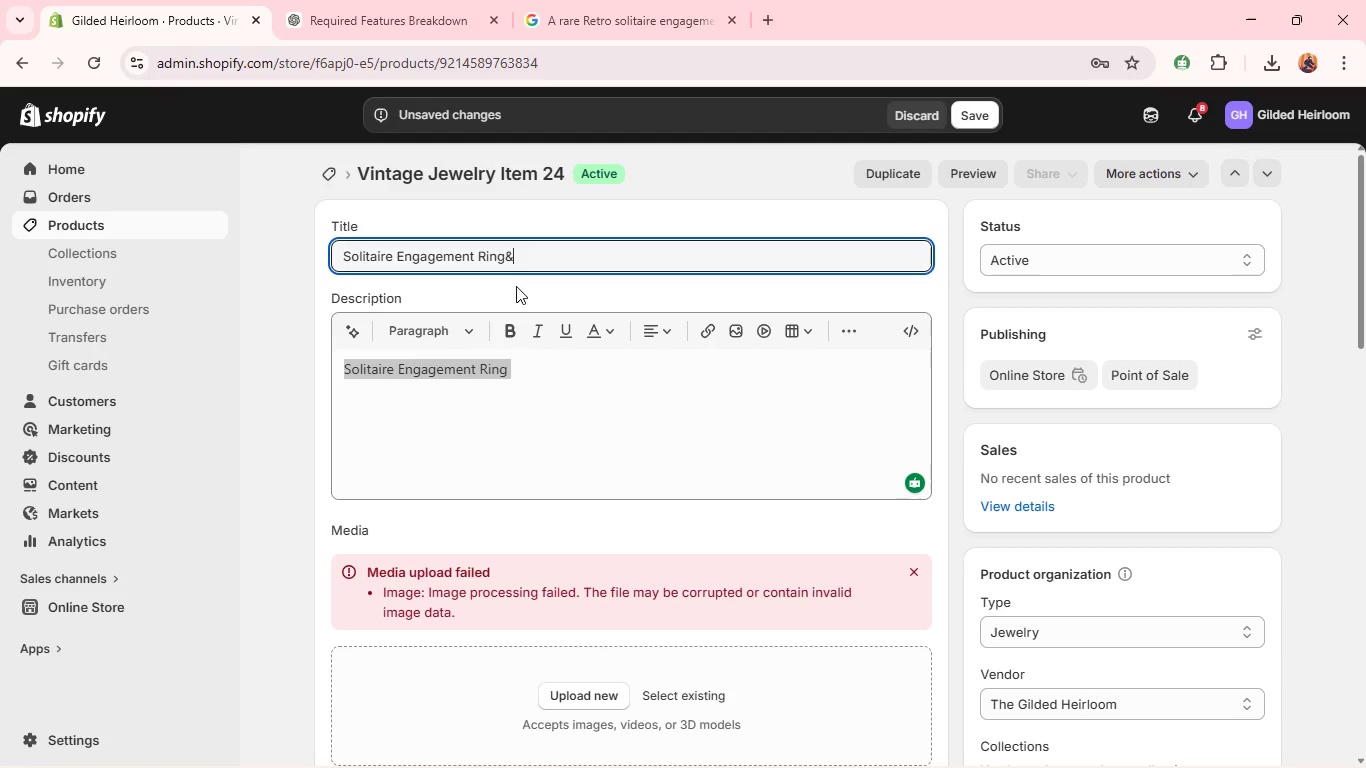 
key(Backspace)
 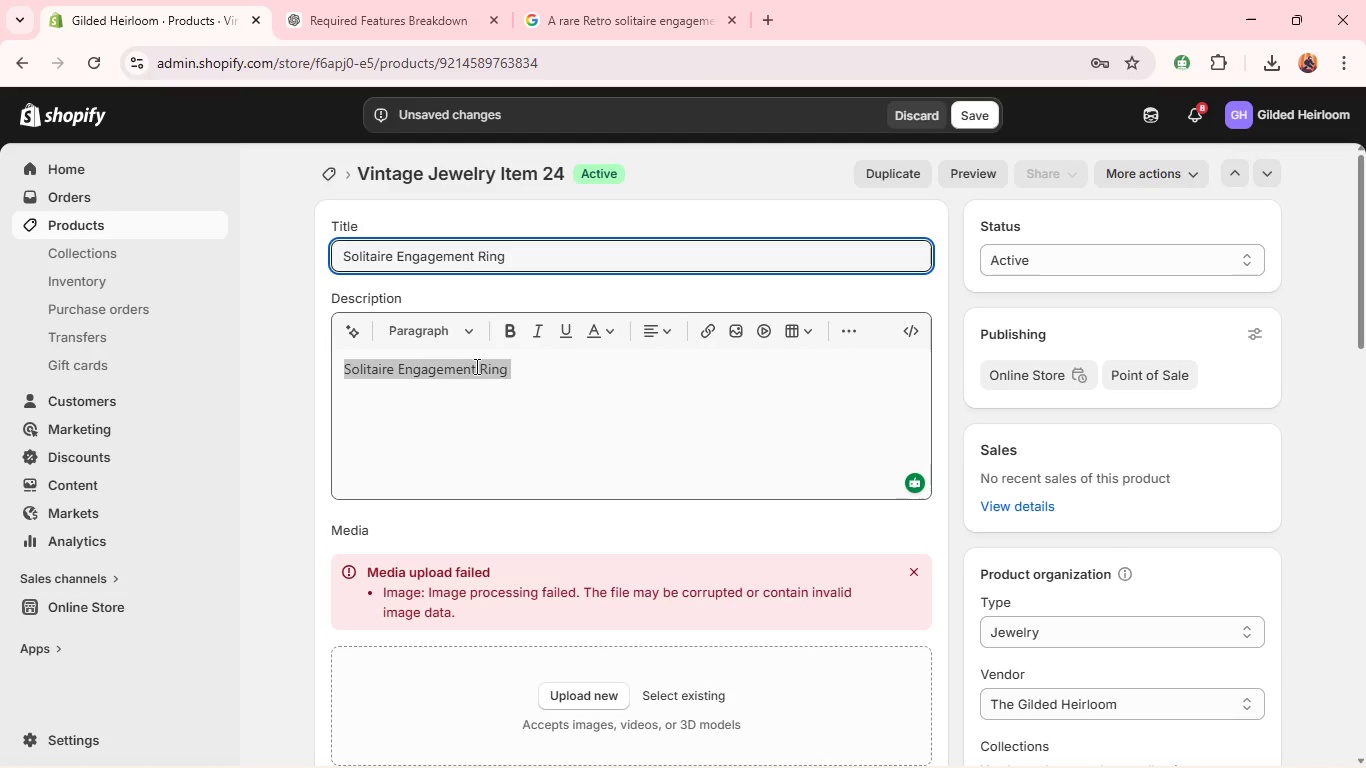 
double_click([475, 366])
 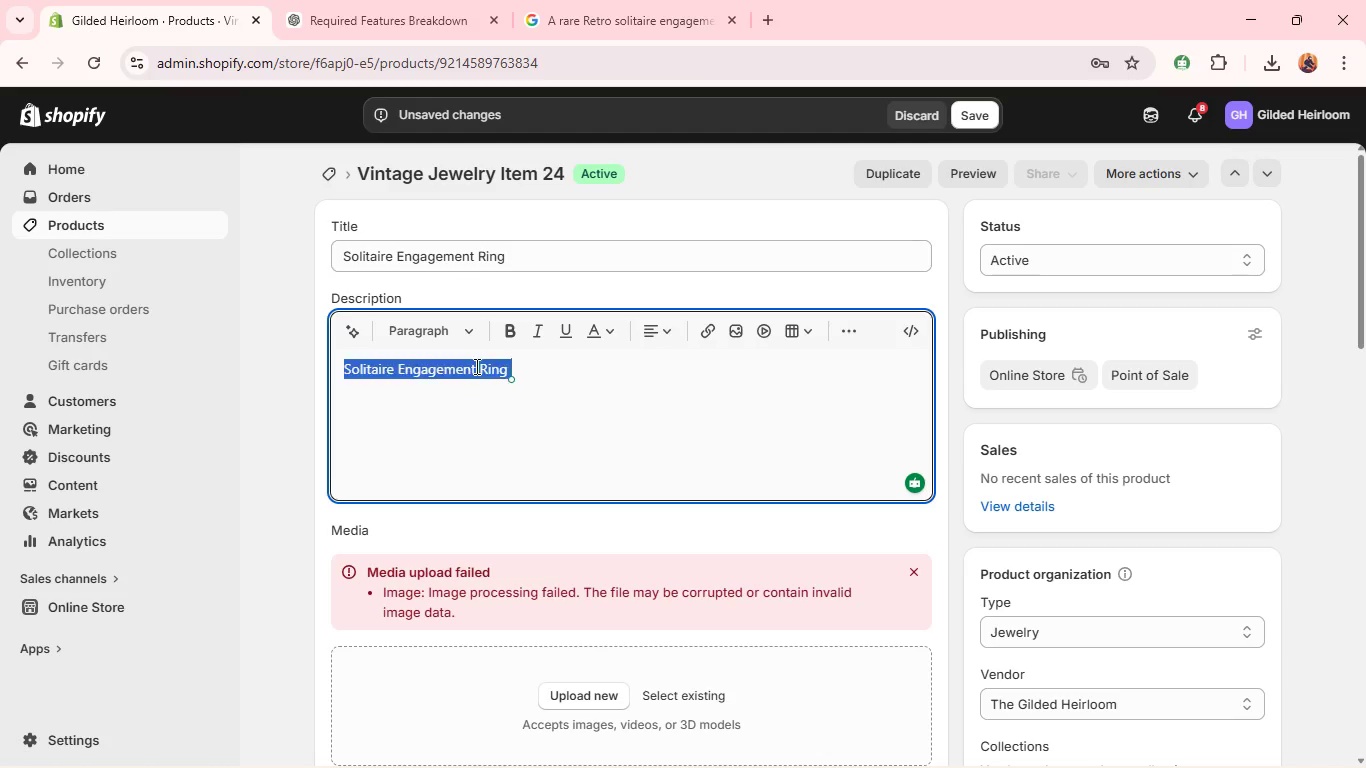 
triple_click([475, 366])
 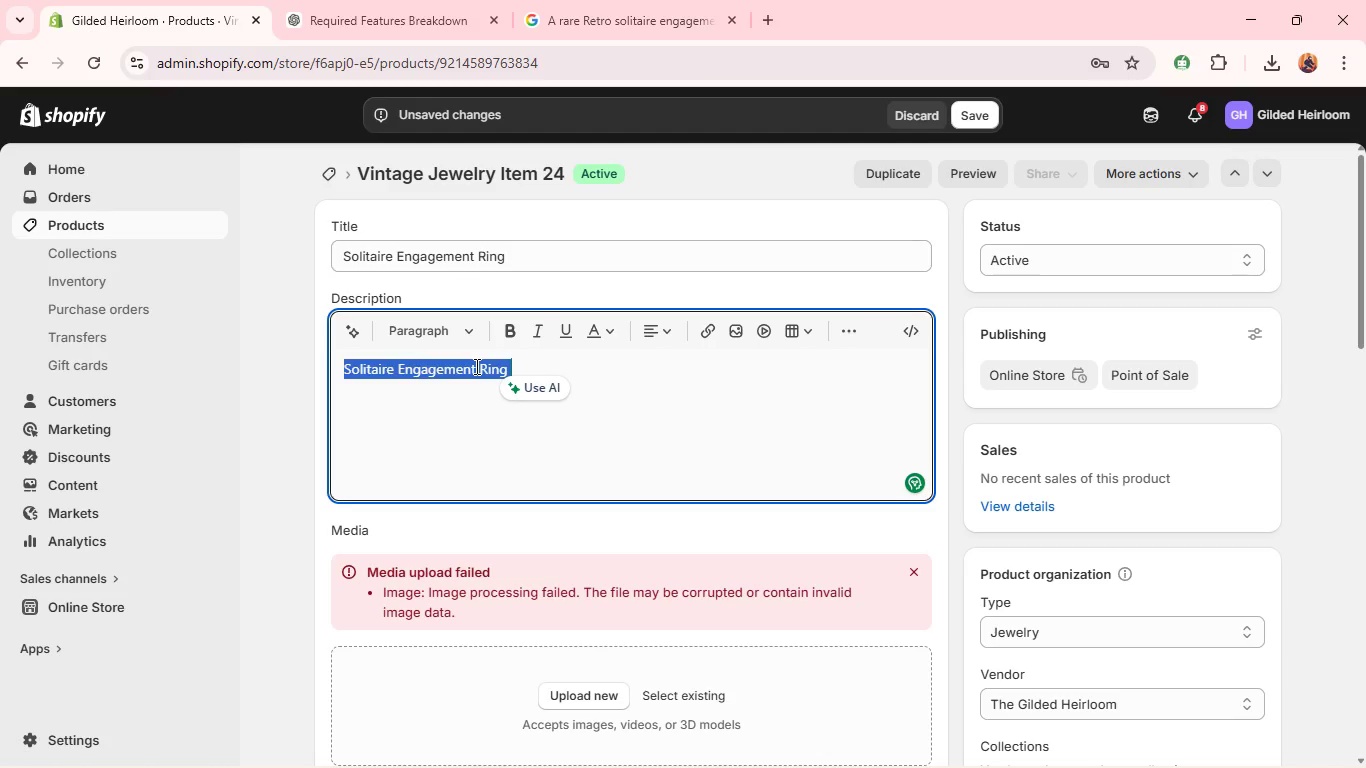 
key(Backspace)
 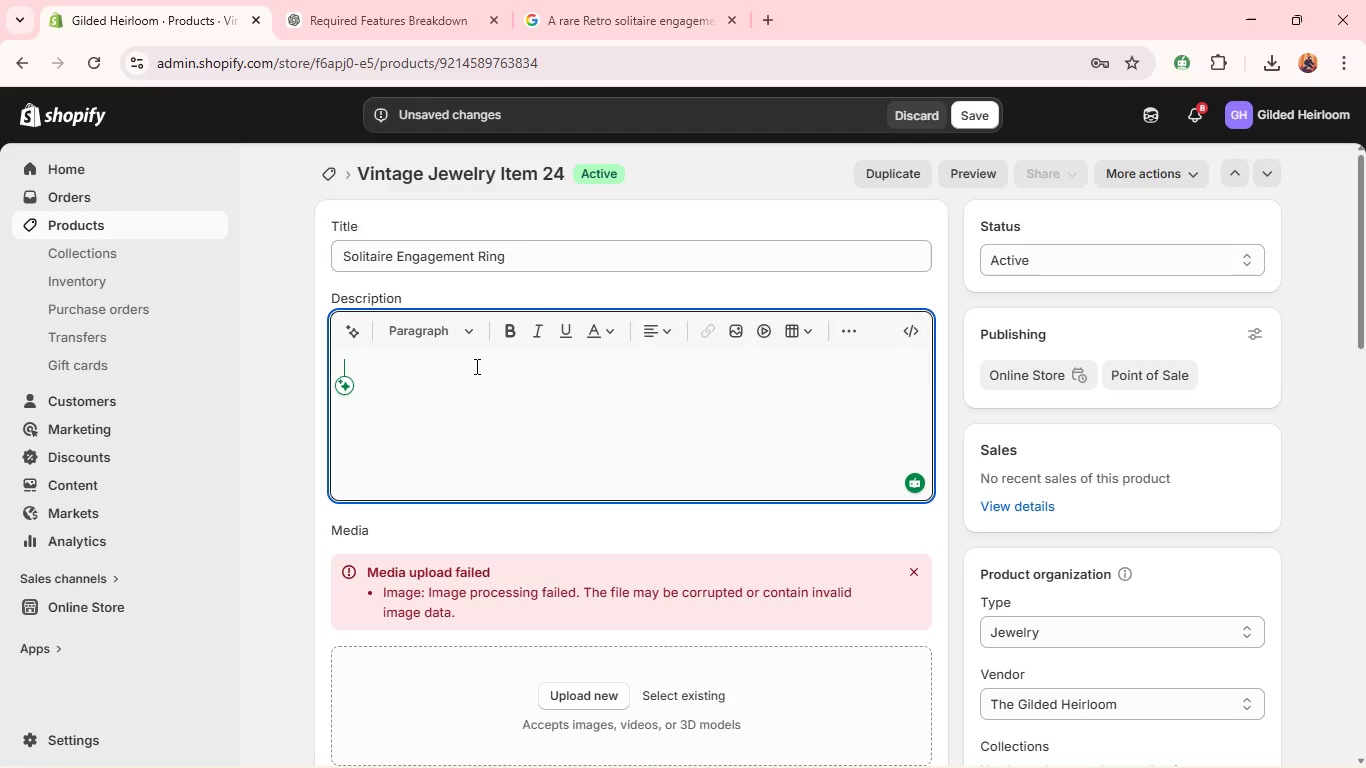 
wait(12.11)
 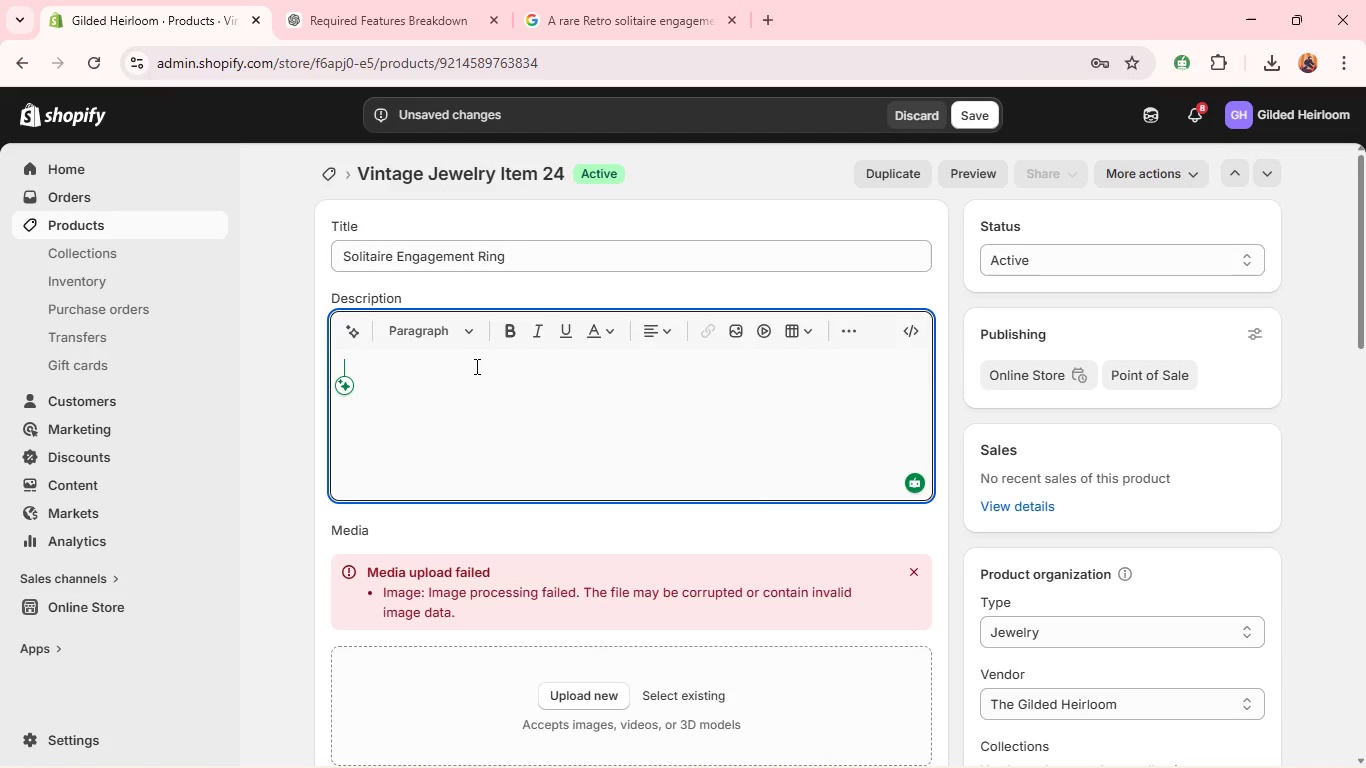 
left_click_drag(start_coordinate=[411, 274], to_coordinate=[415, 263])
 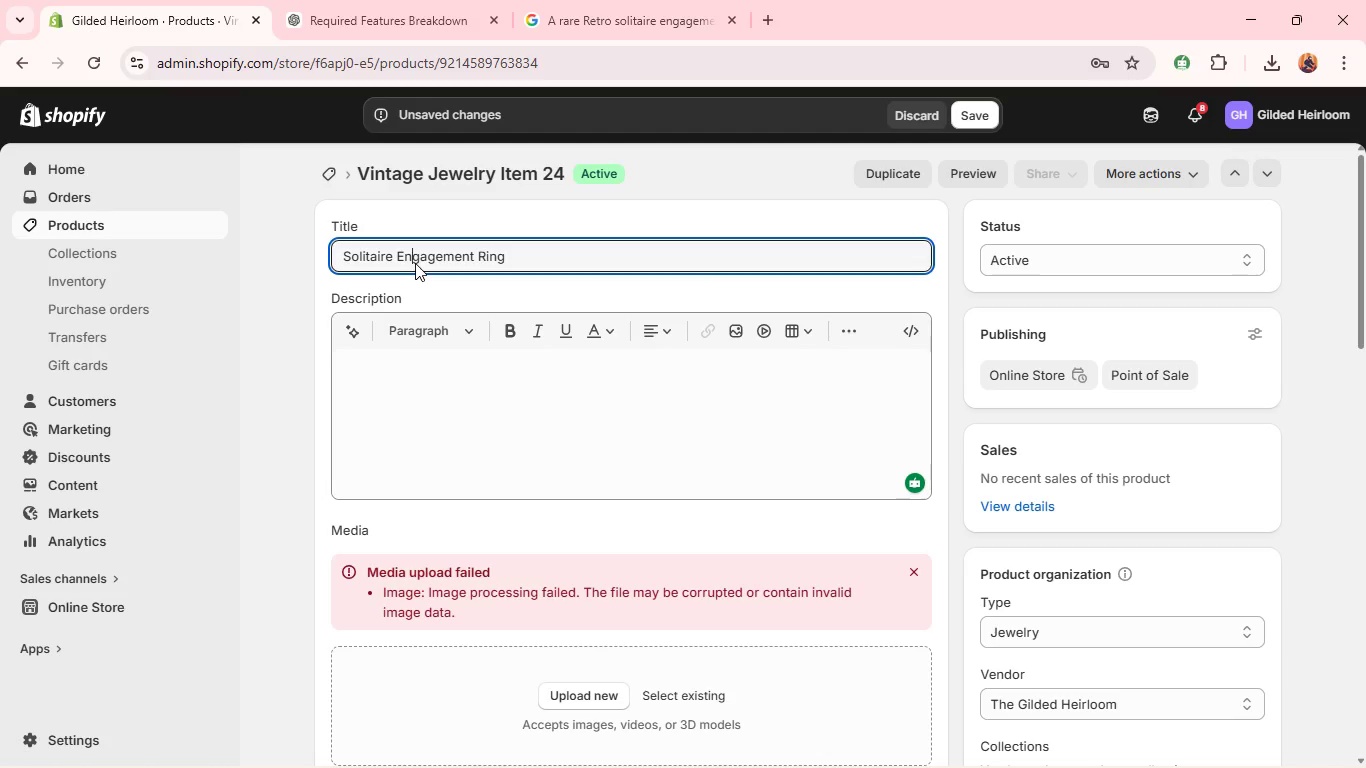 
double_click([415, 263])
 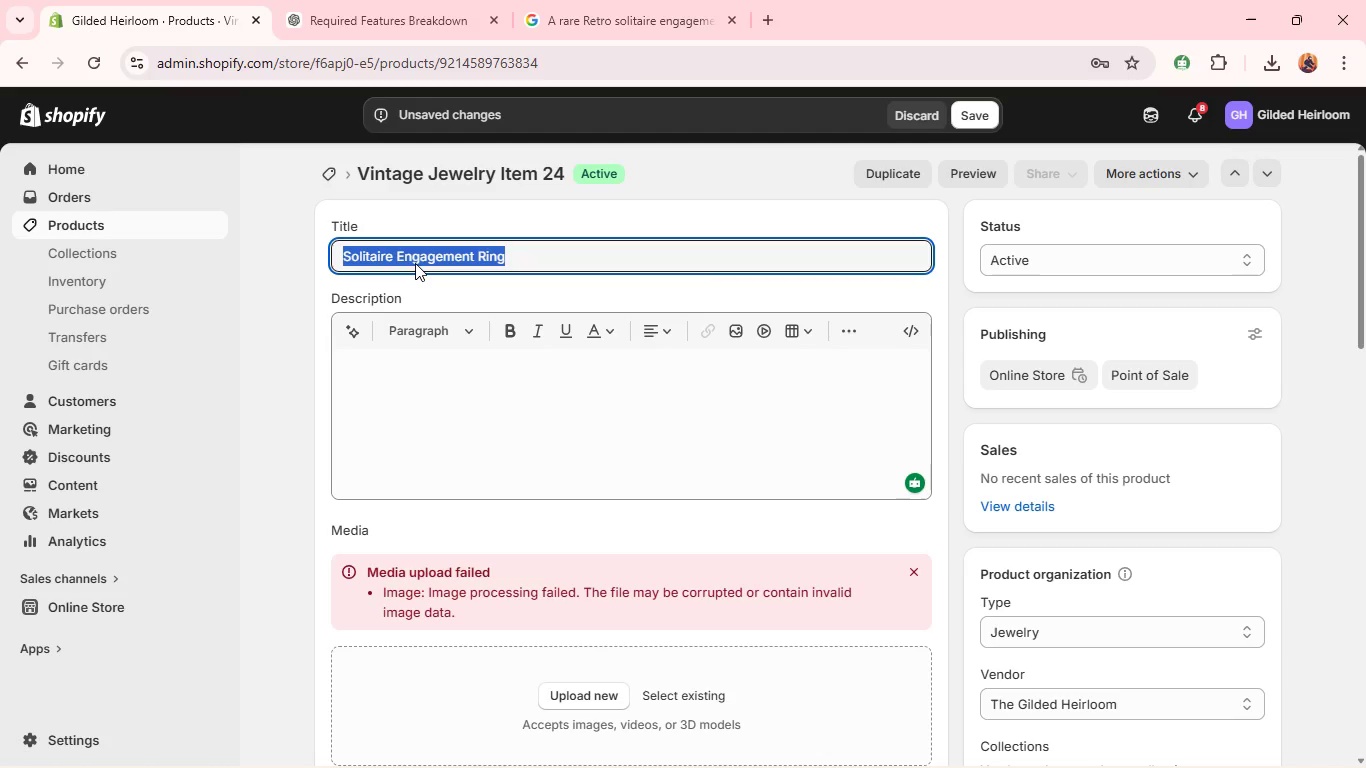 
triple_click([415, 263])
 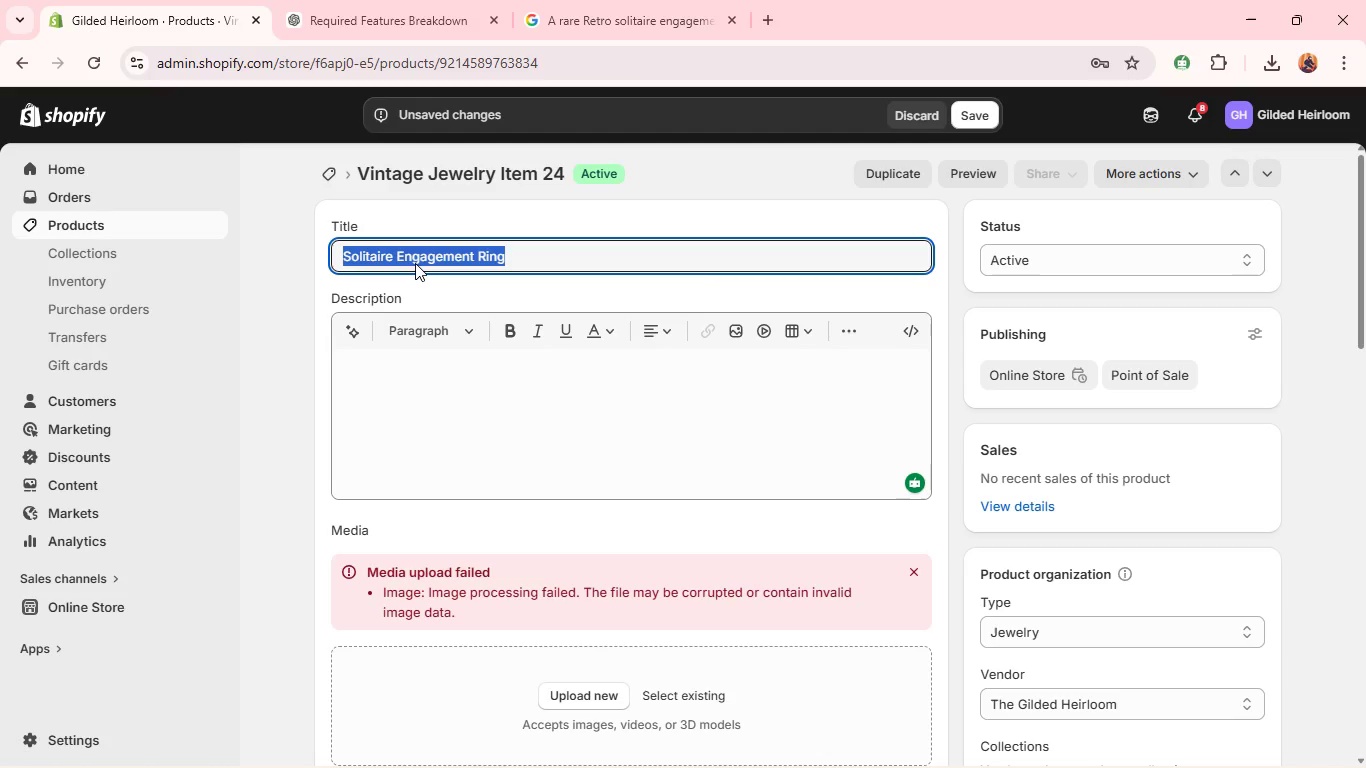 
type(Halo Stud Earring)
 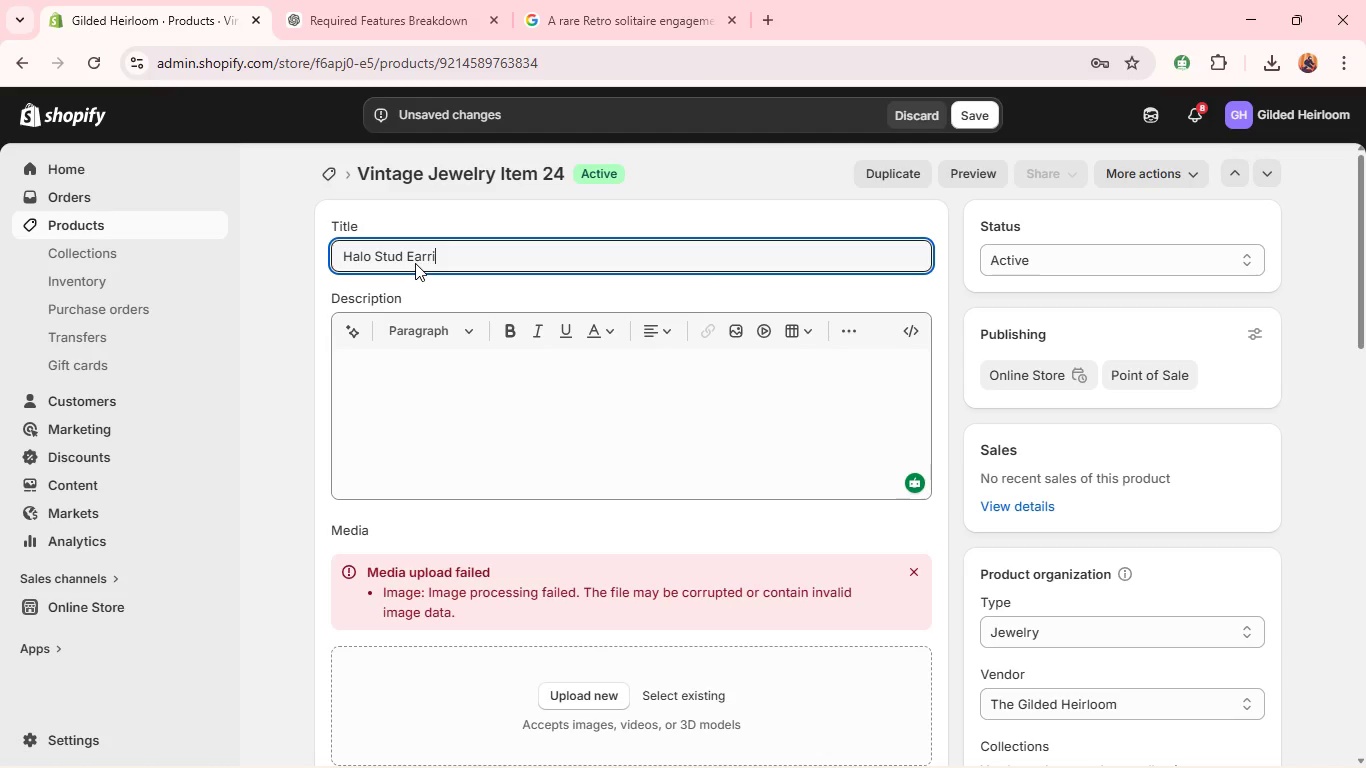 
 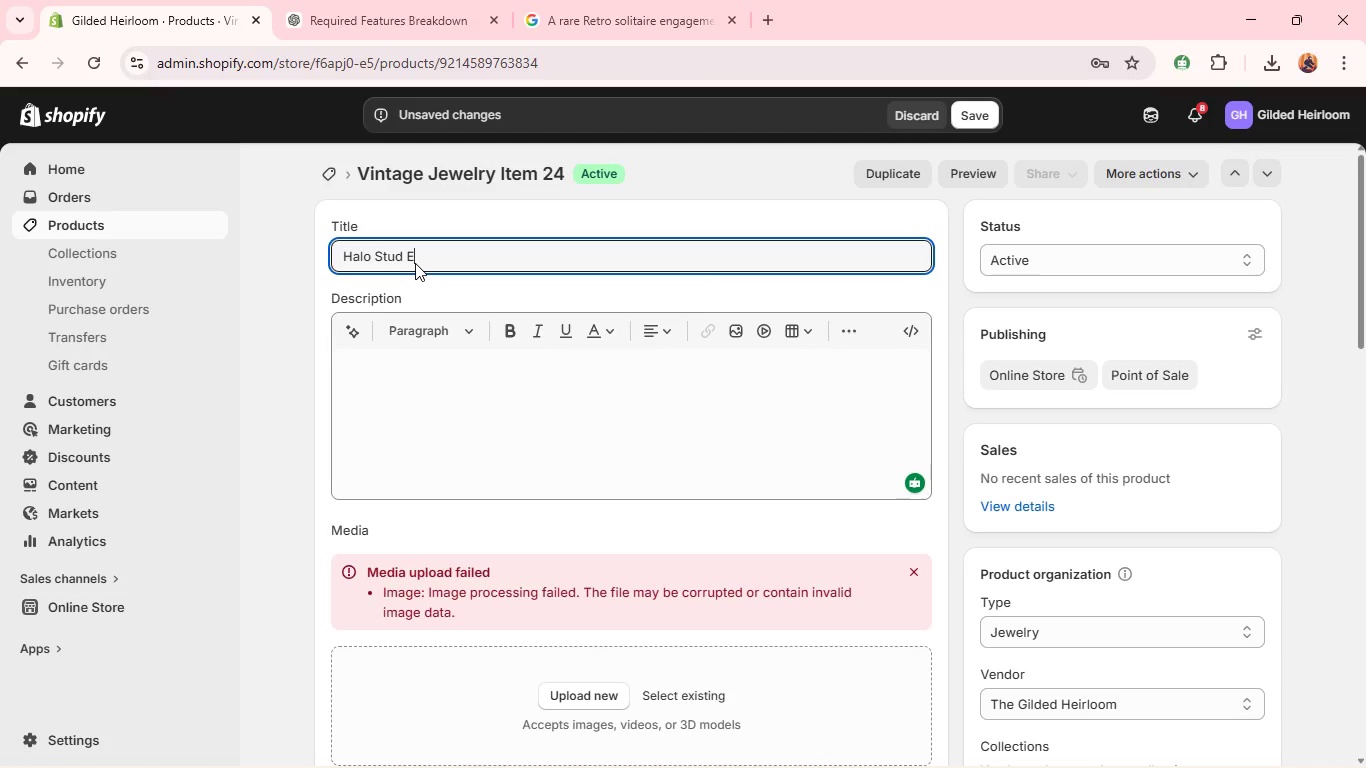 
key(S)
 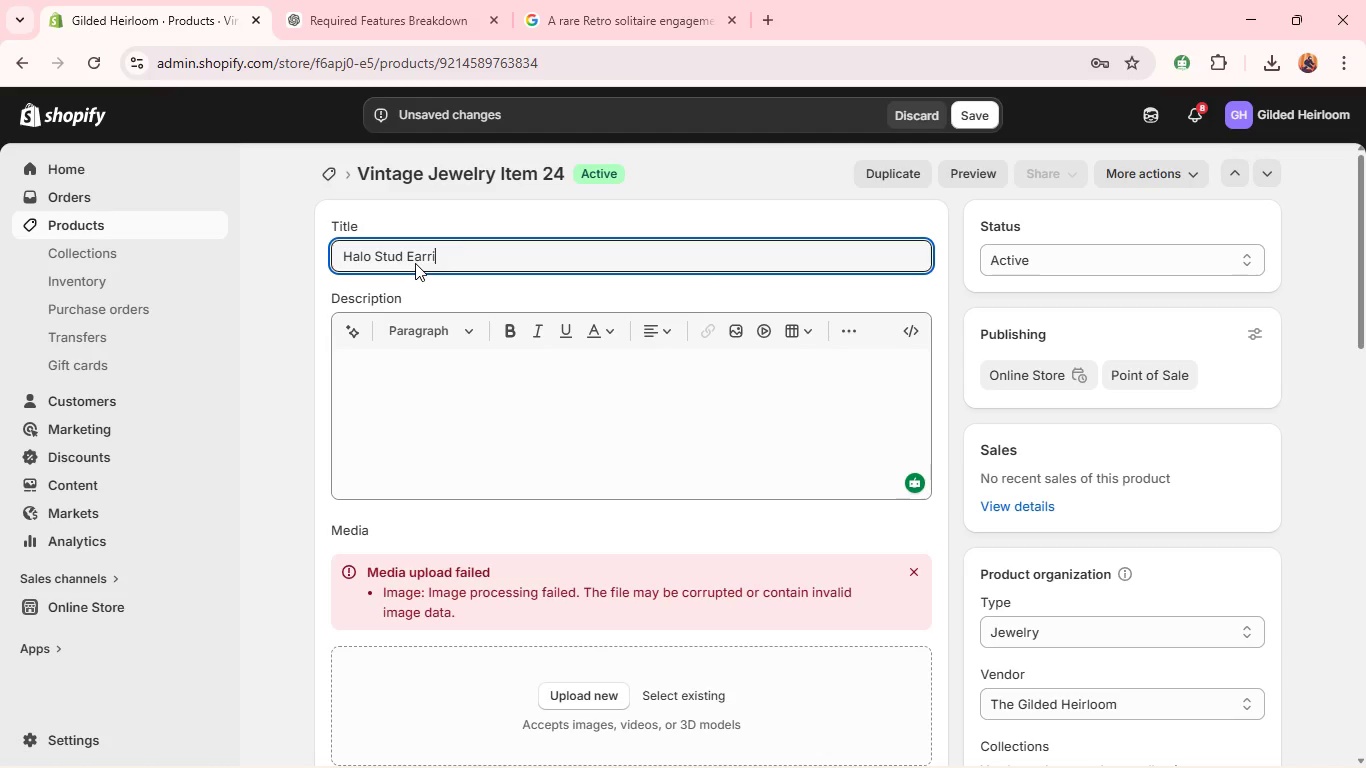 
key(Control+A)
 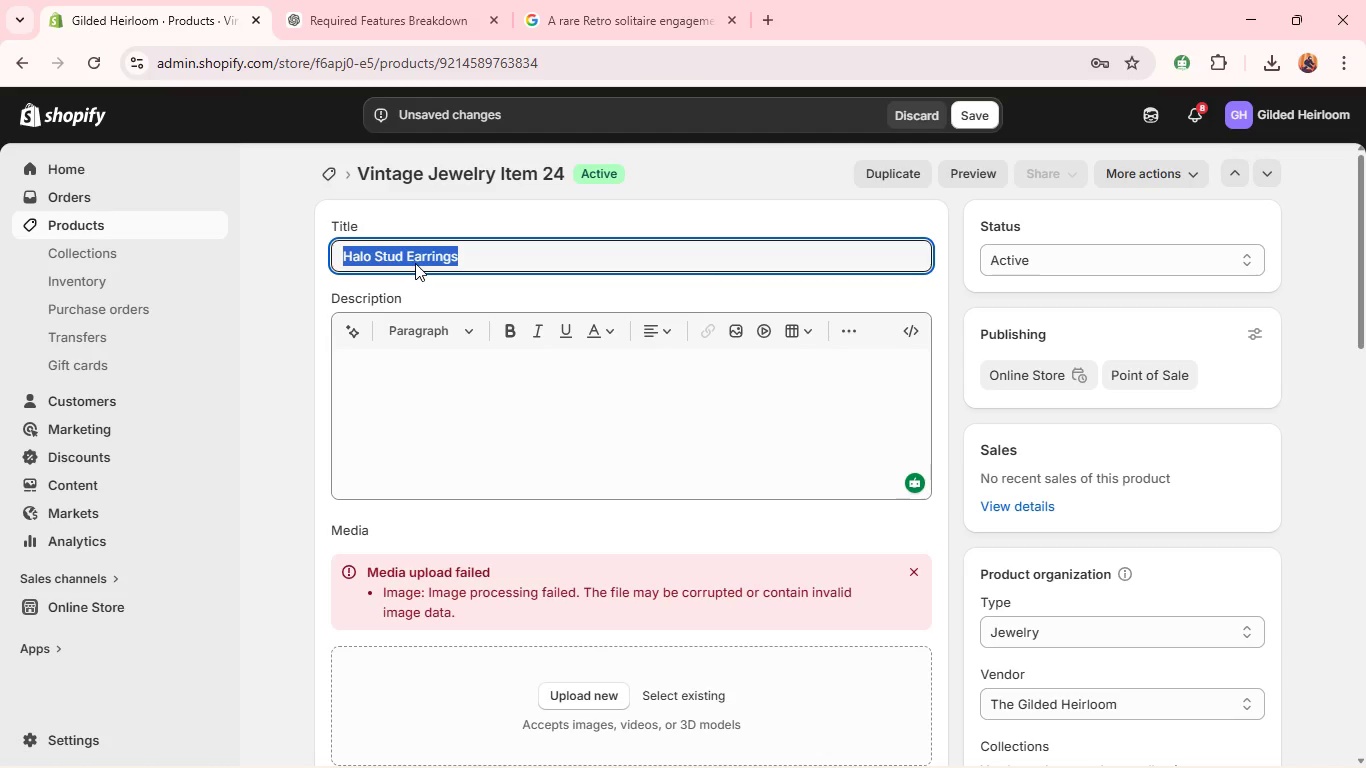 
key(Control+C)
 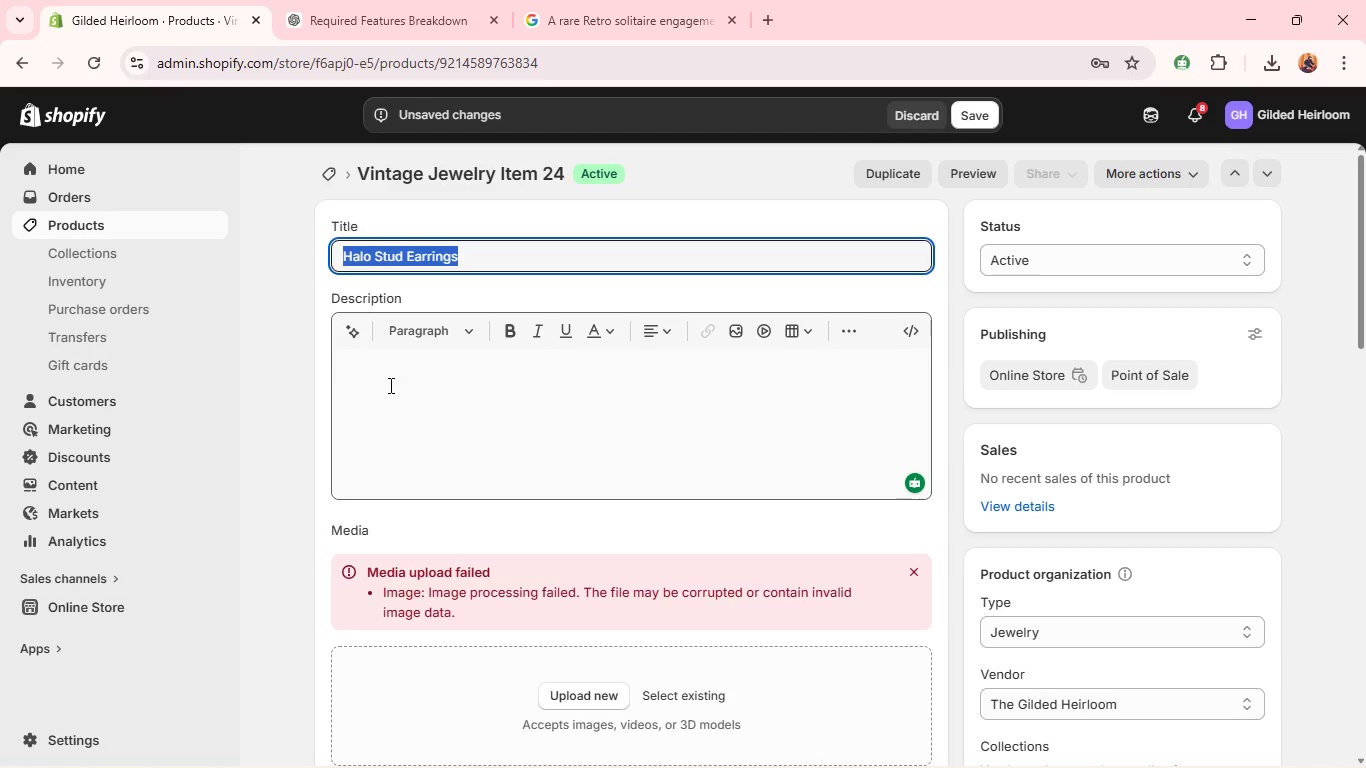 
left_click([389, 385])
 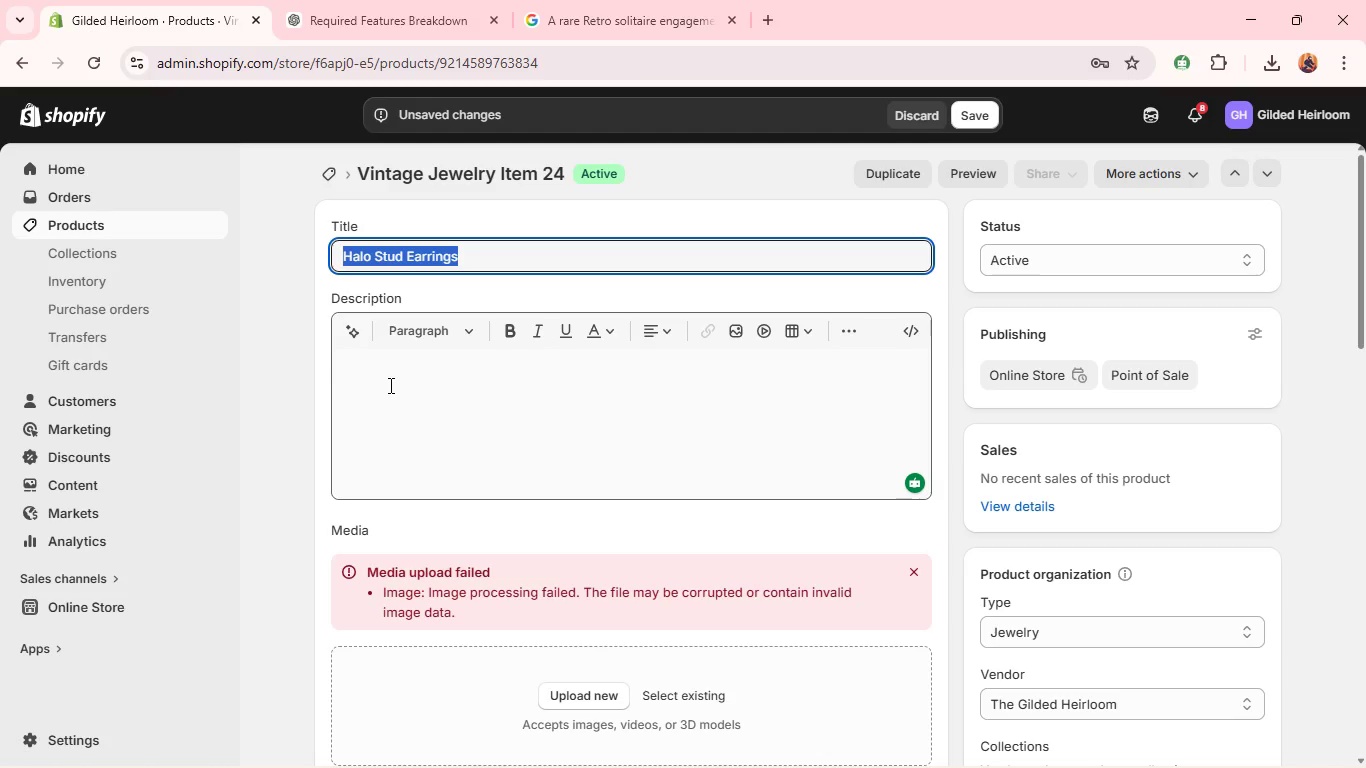 
key(Control+V)
 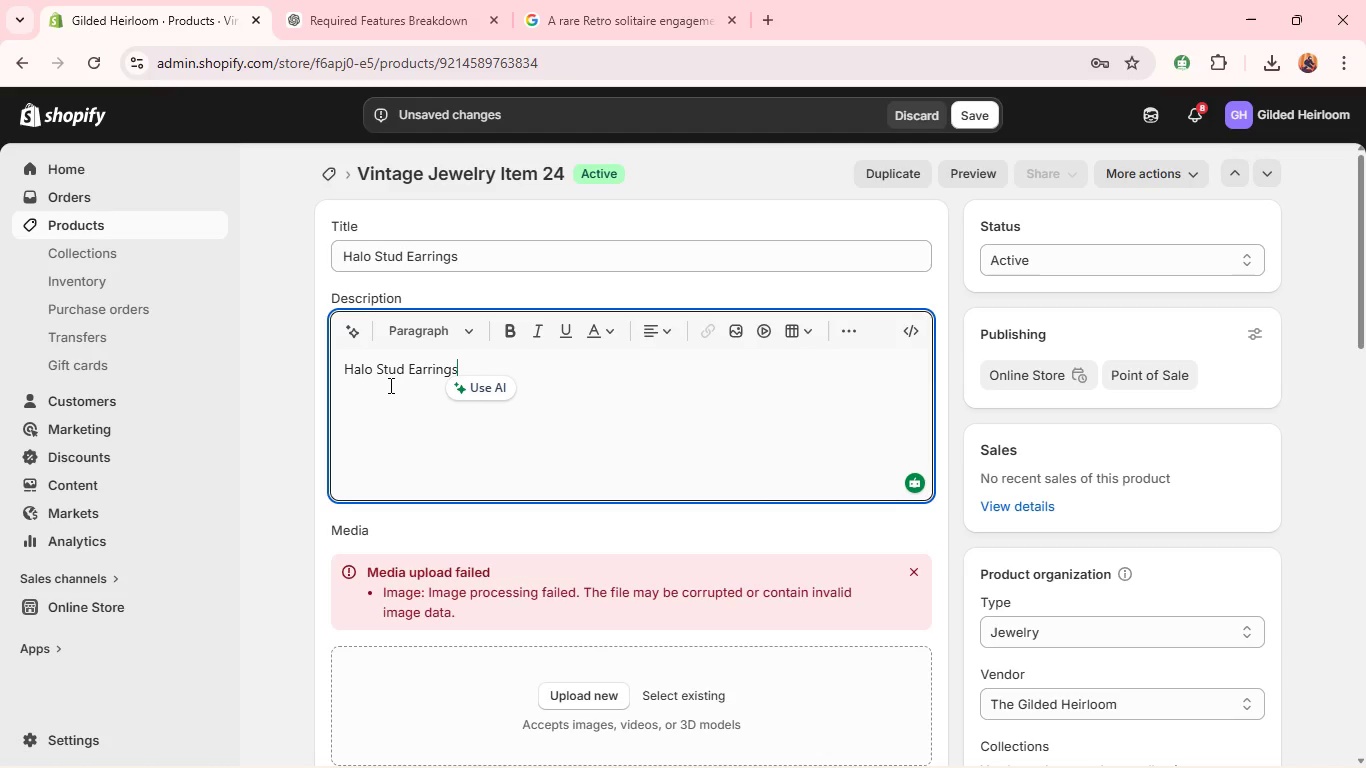 
wait(8.05)
 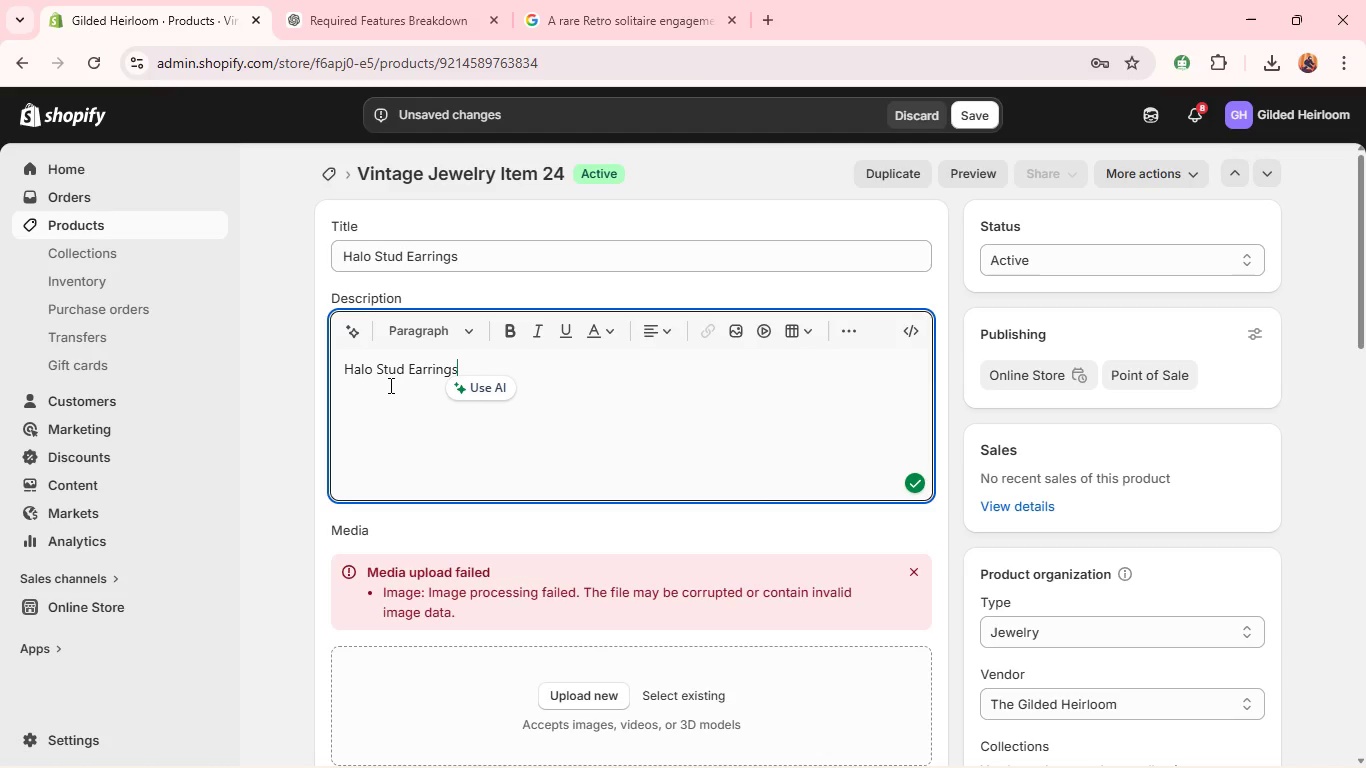 
key(Shift+A)
 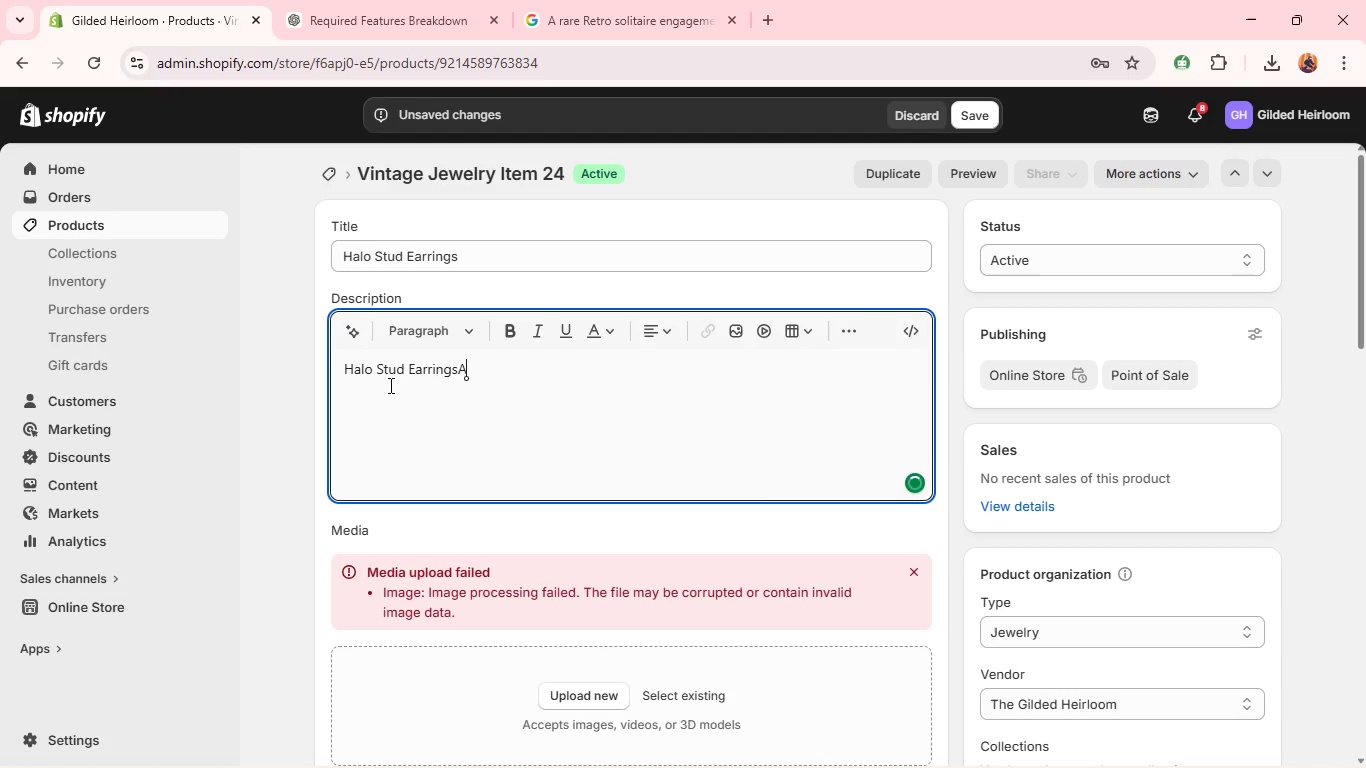 
key(Control+A)
 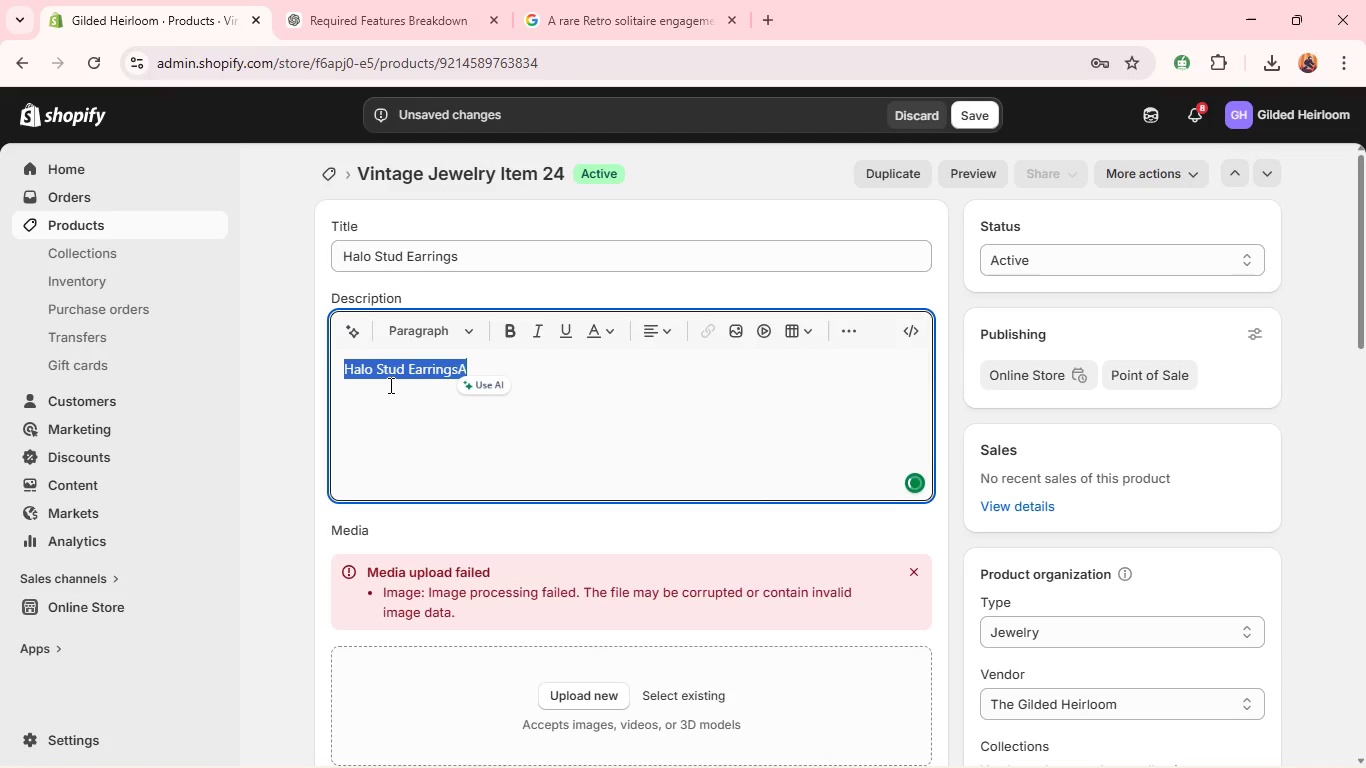 
type(a )
key(Backspace)
key(Backspace)
type(Sophisr)
key(Backspace)
type(ticated mid-Century halo stud earrings featuring deep ba)
key(Backspace)
type(lack onyx set in 18k white gold. t)
key(Backspace)
 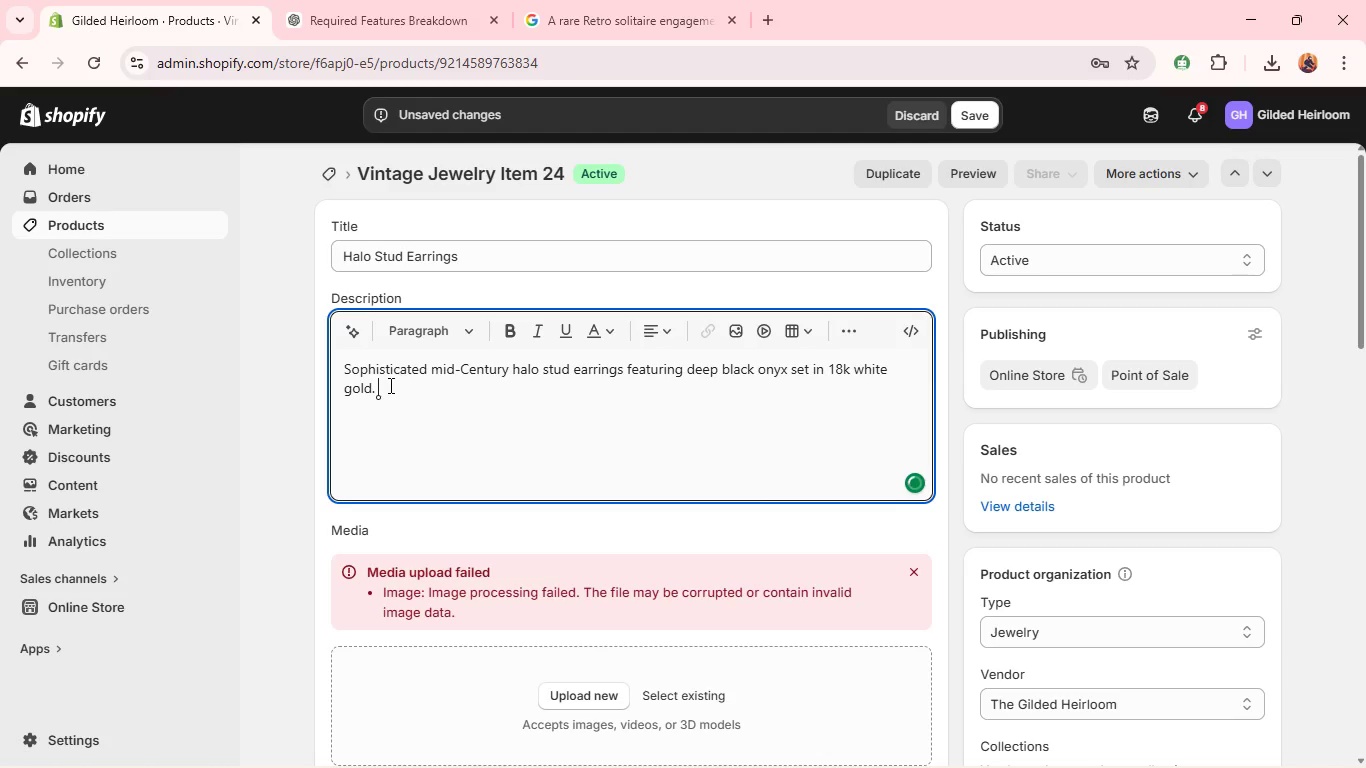 
wait(57.39)
 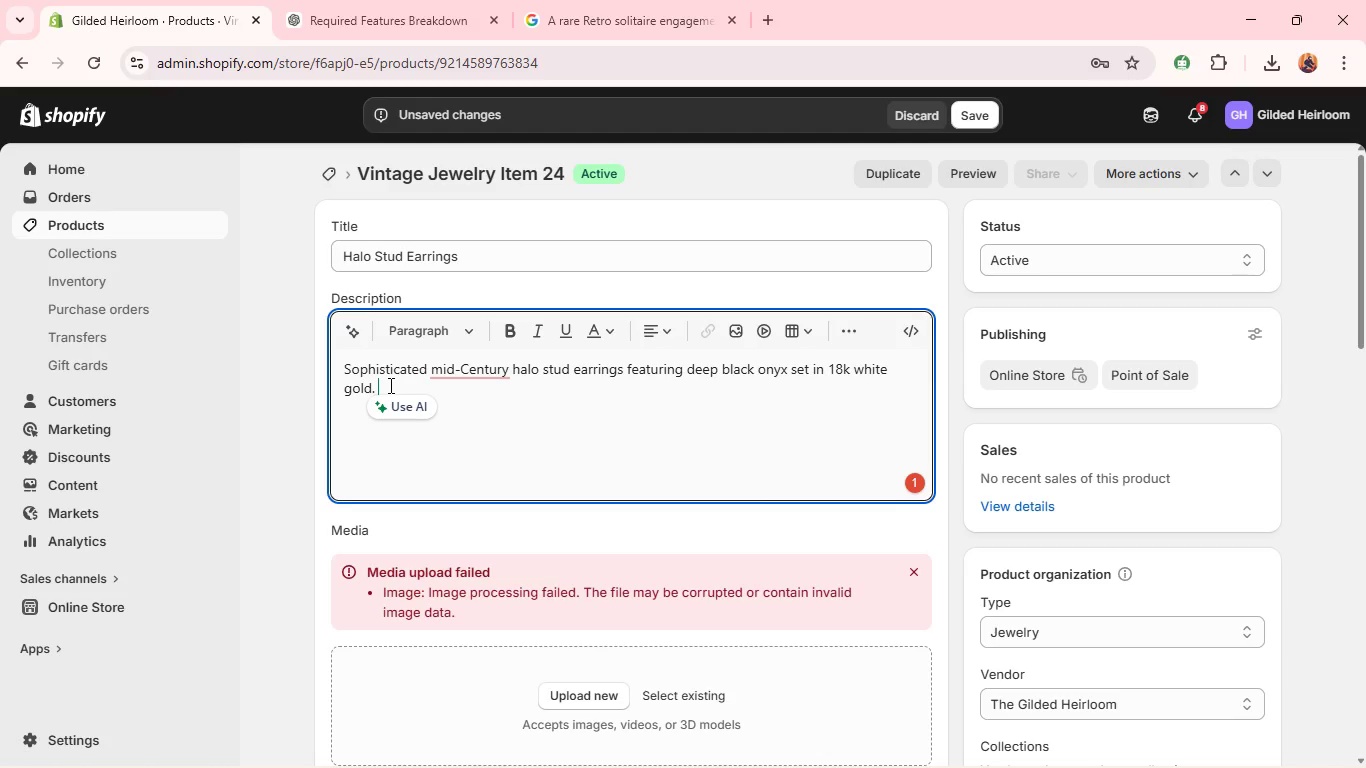 
left_click([446, 373])
 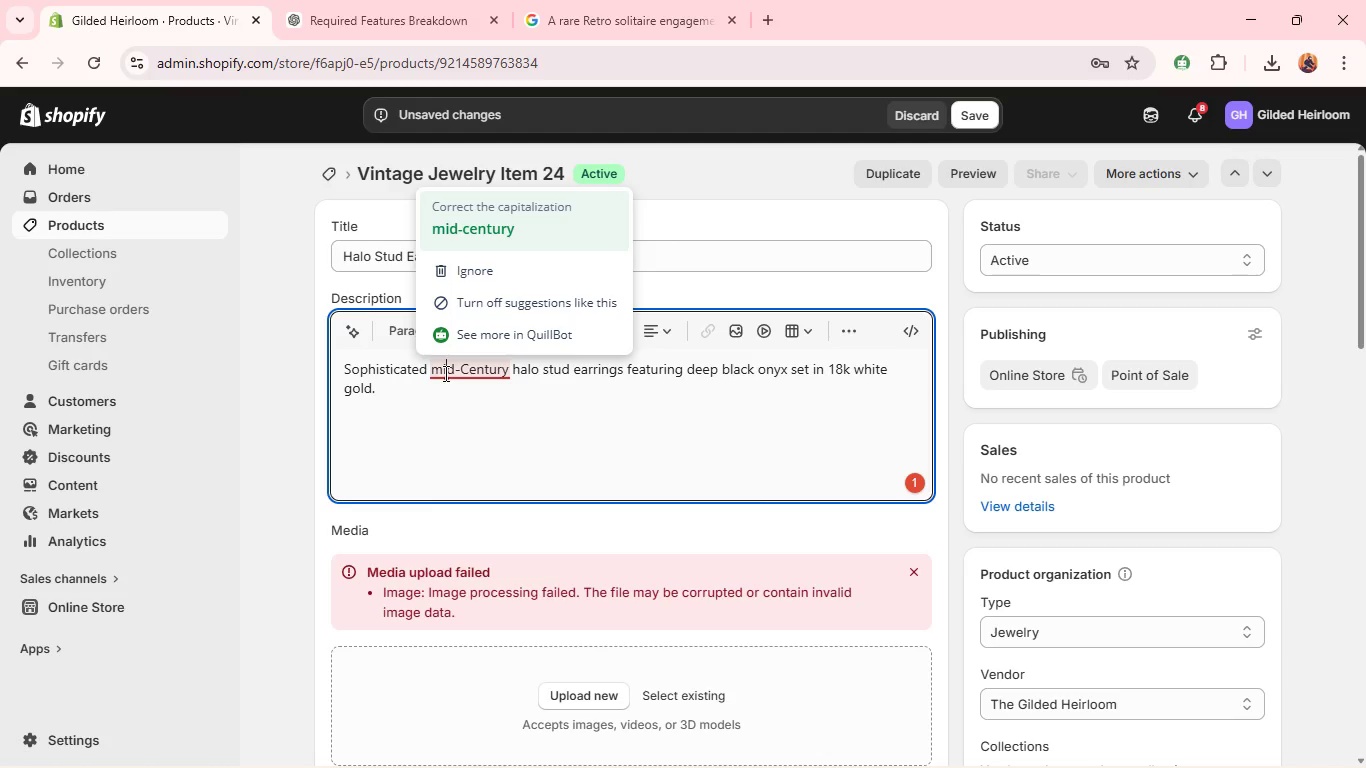 
key(ArrowLeft)
 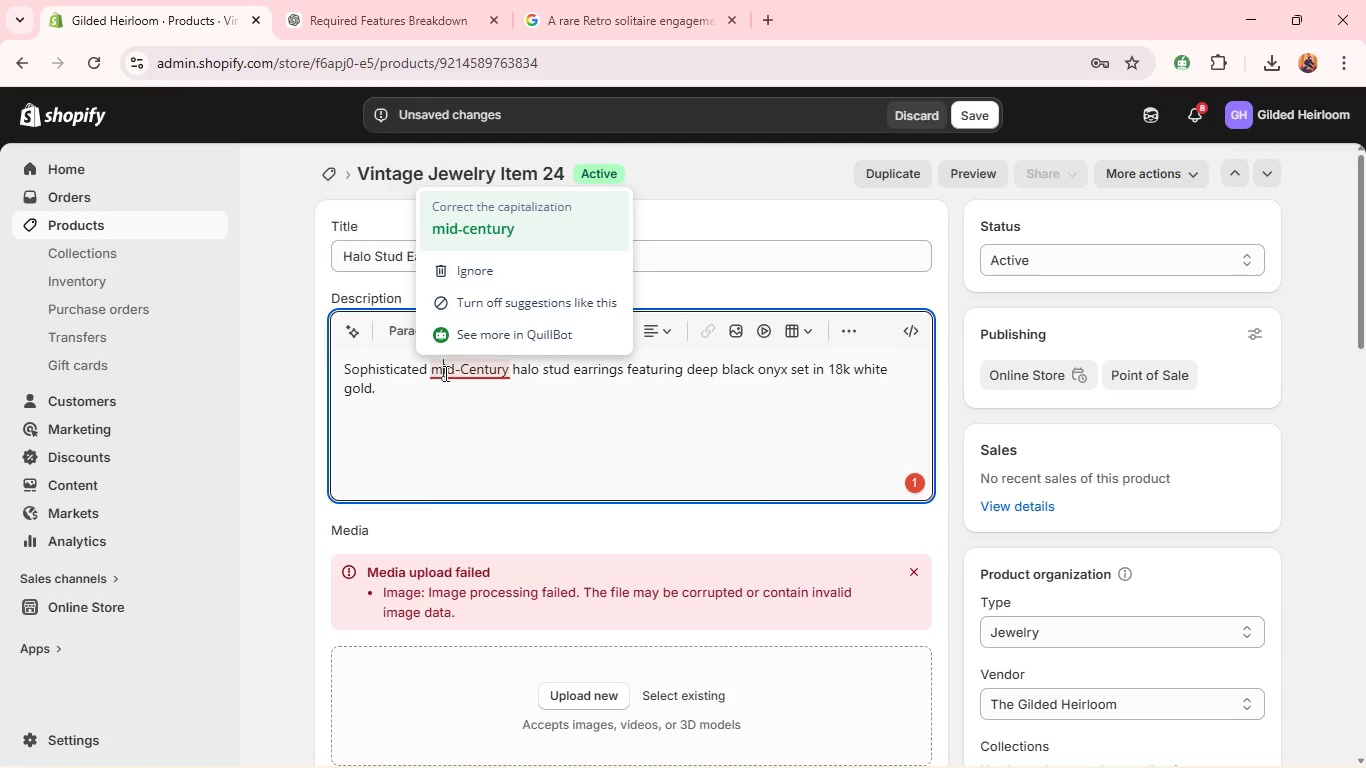 
key(Backspace)
 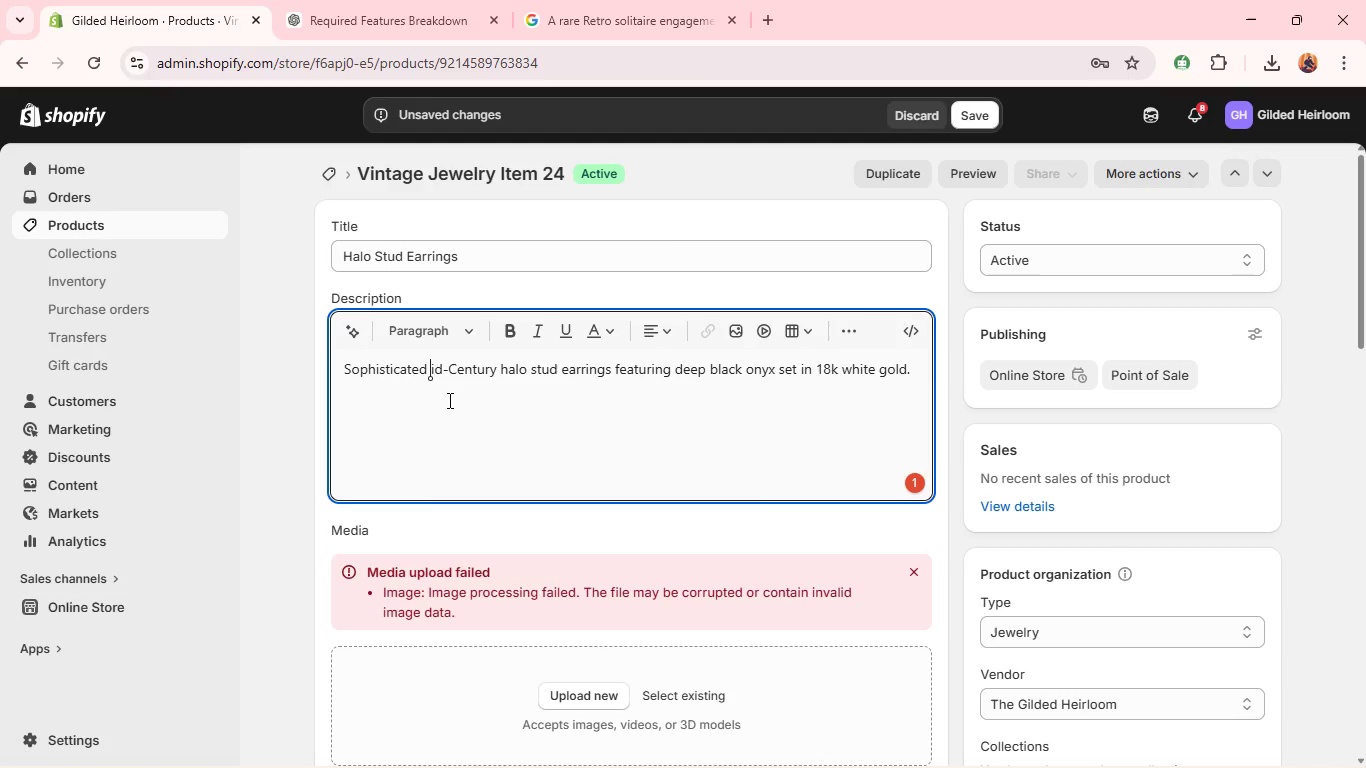 
key(Shift+M)
 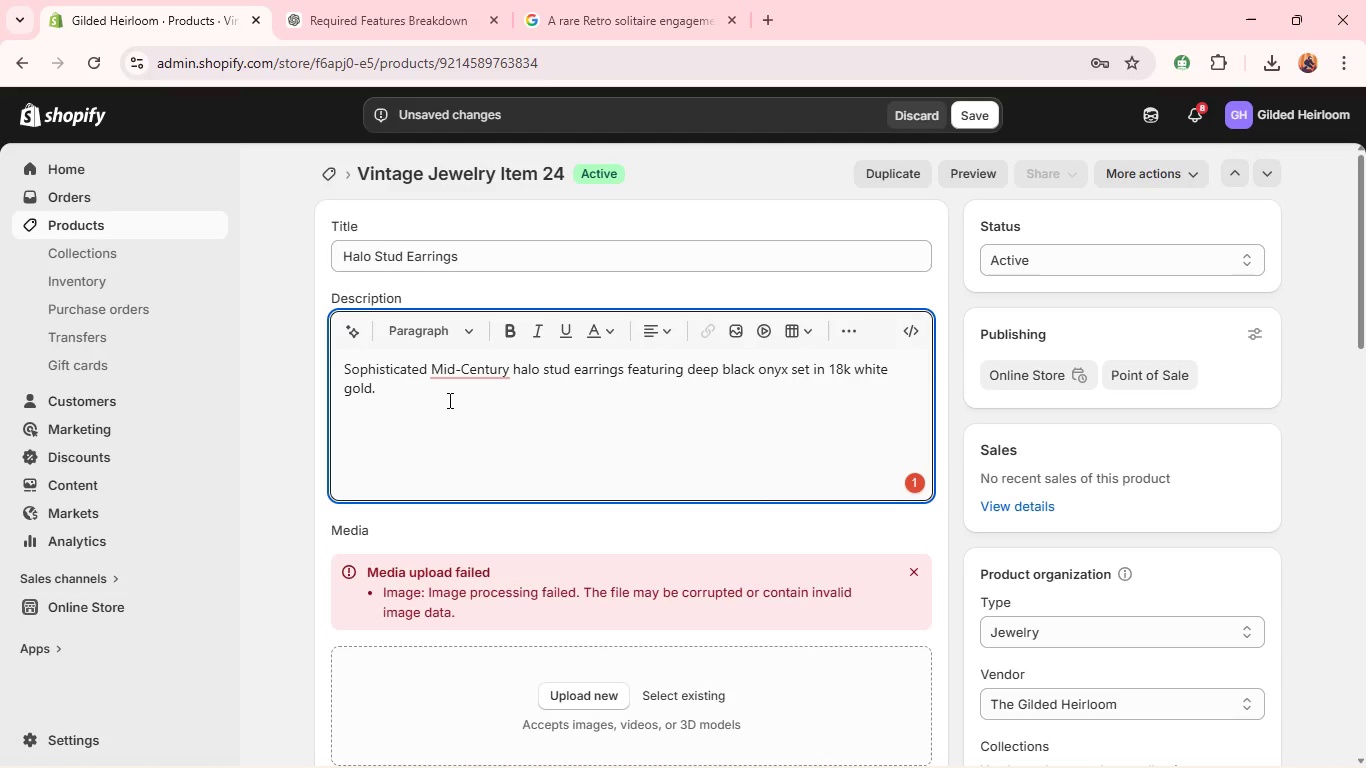 
wait(10.09)
 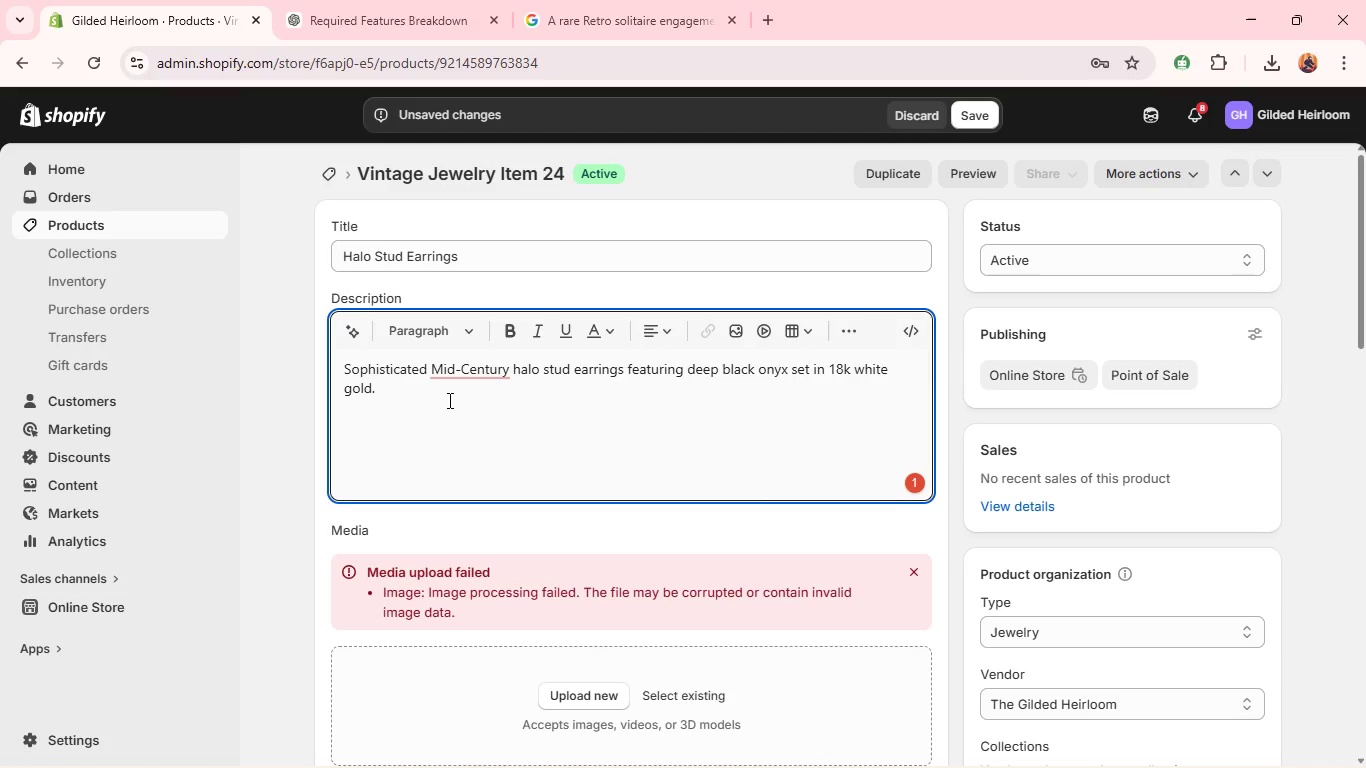 
left_click([442, 233])
 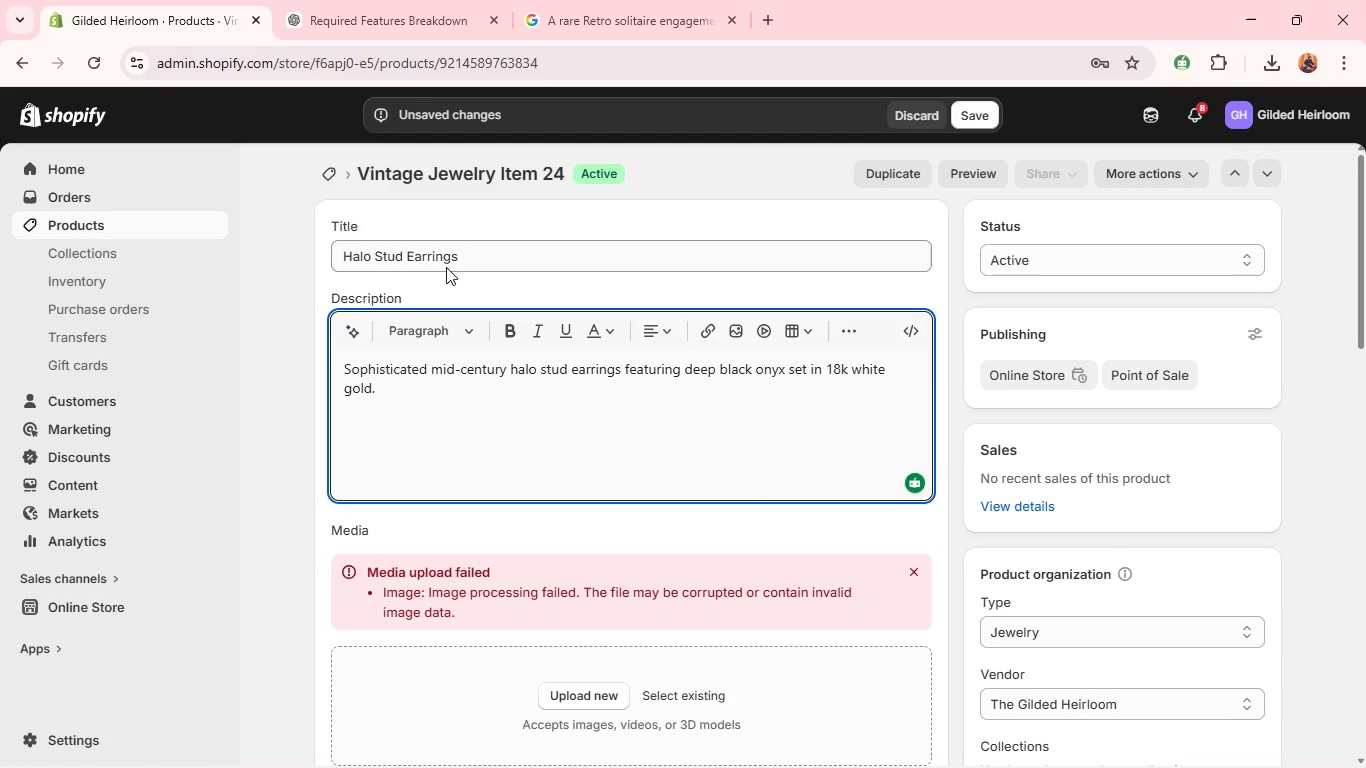 
wait(6.42)
 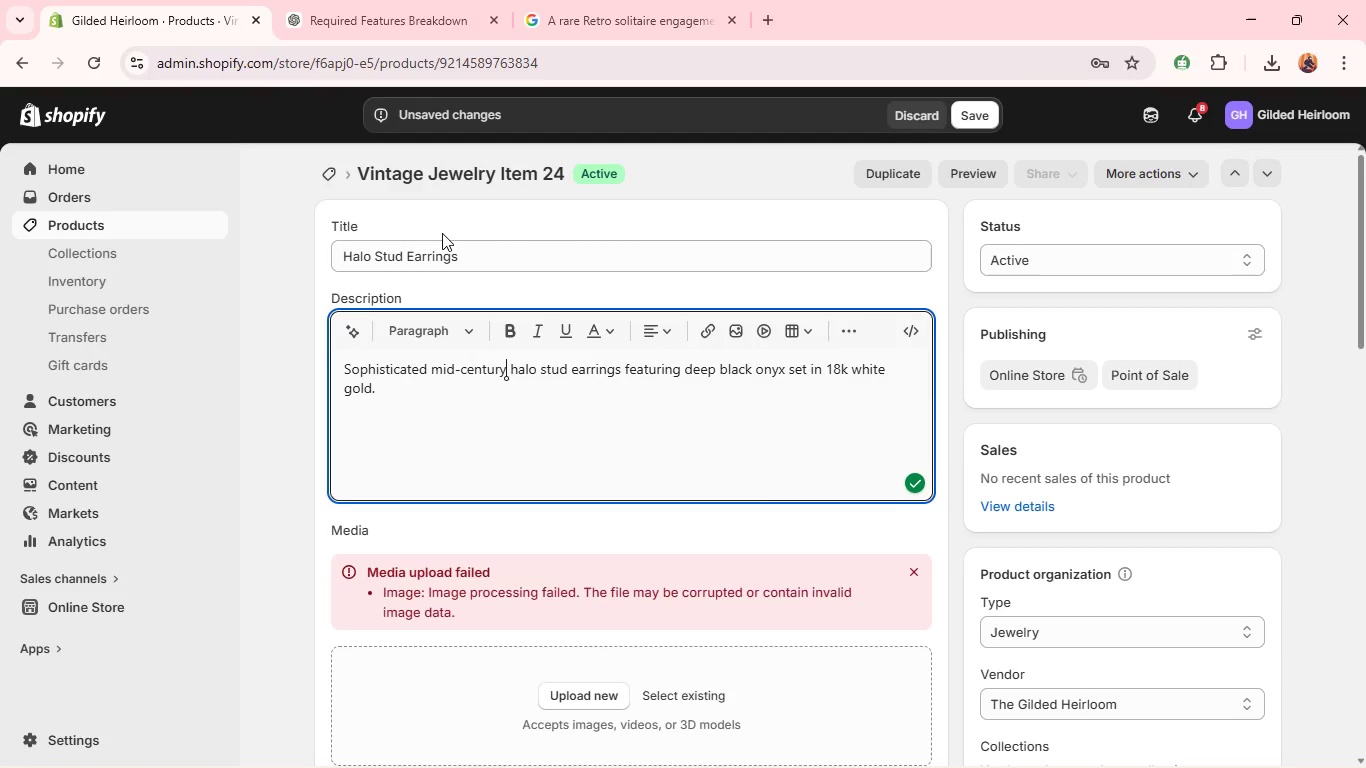 
left_click([419, 400])
 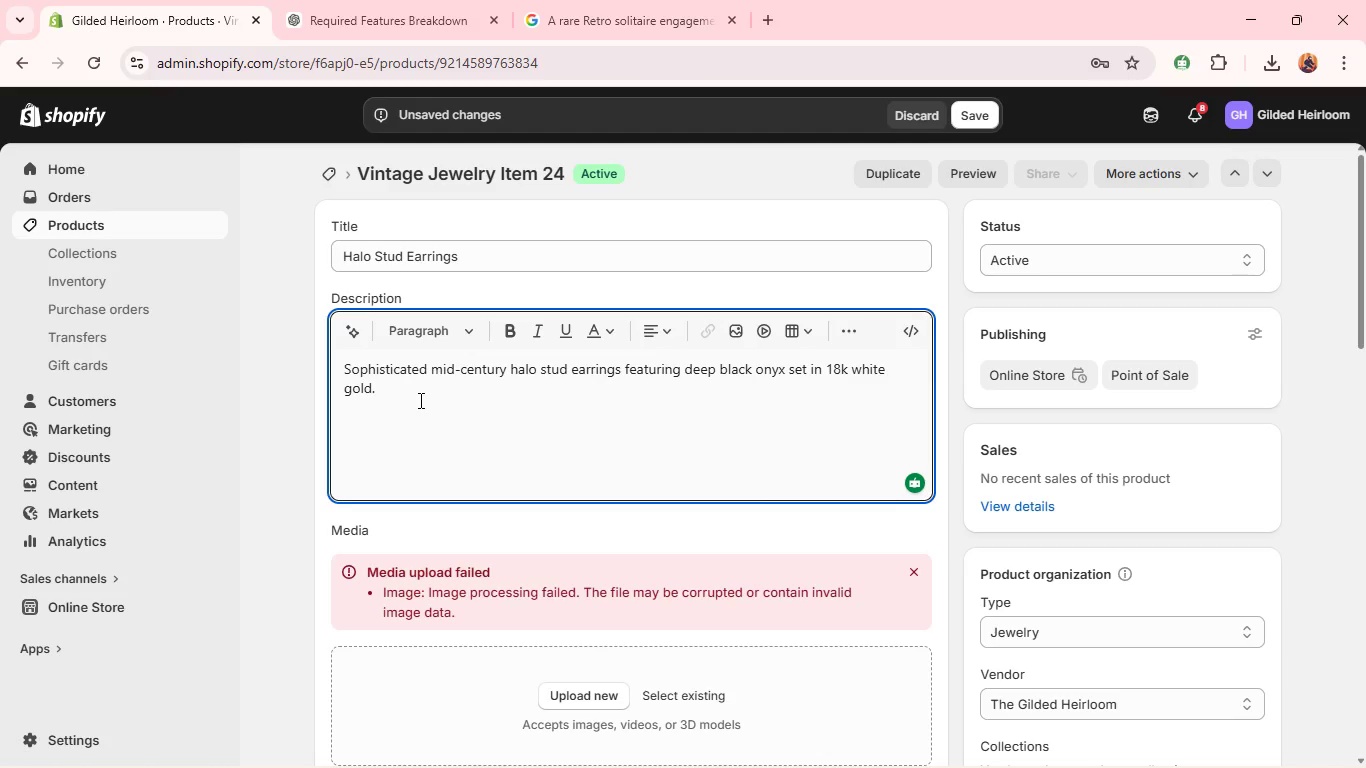 
type(The n)
key(Backspace)
type(minimalist design highlights the bold contrast and )
 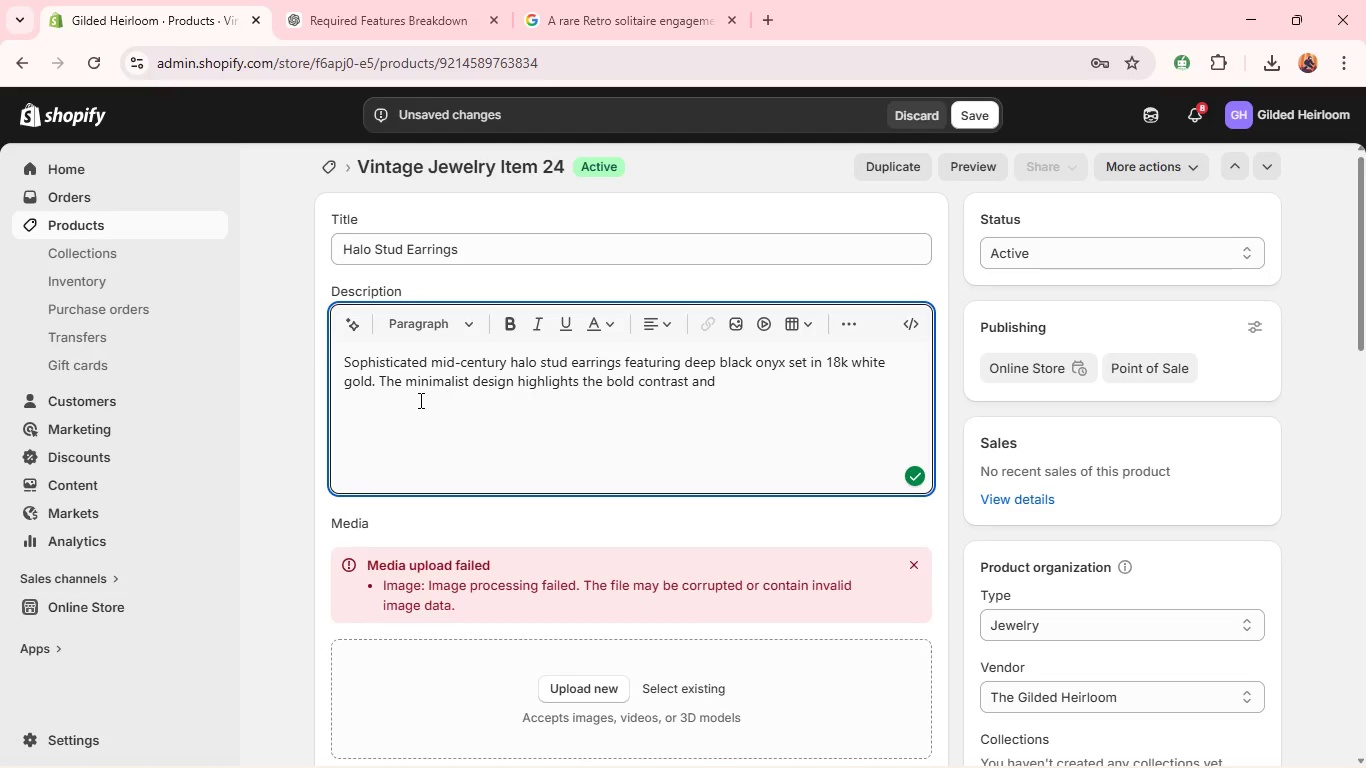 
wait(8.31)
 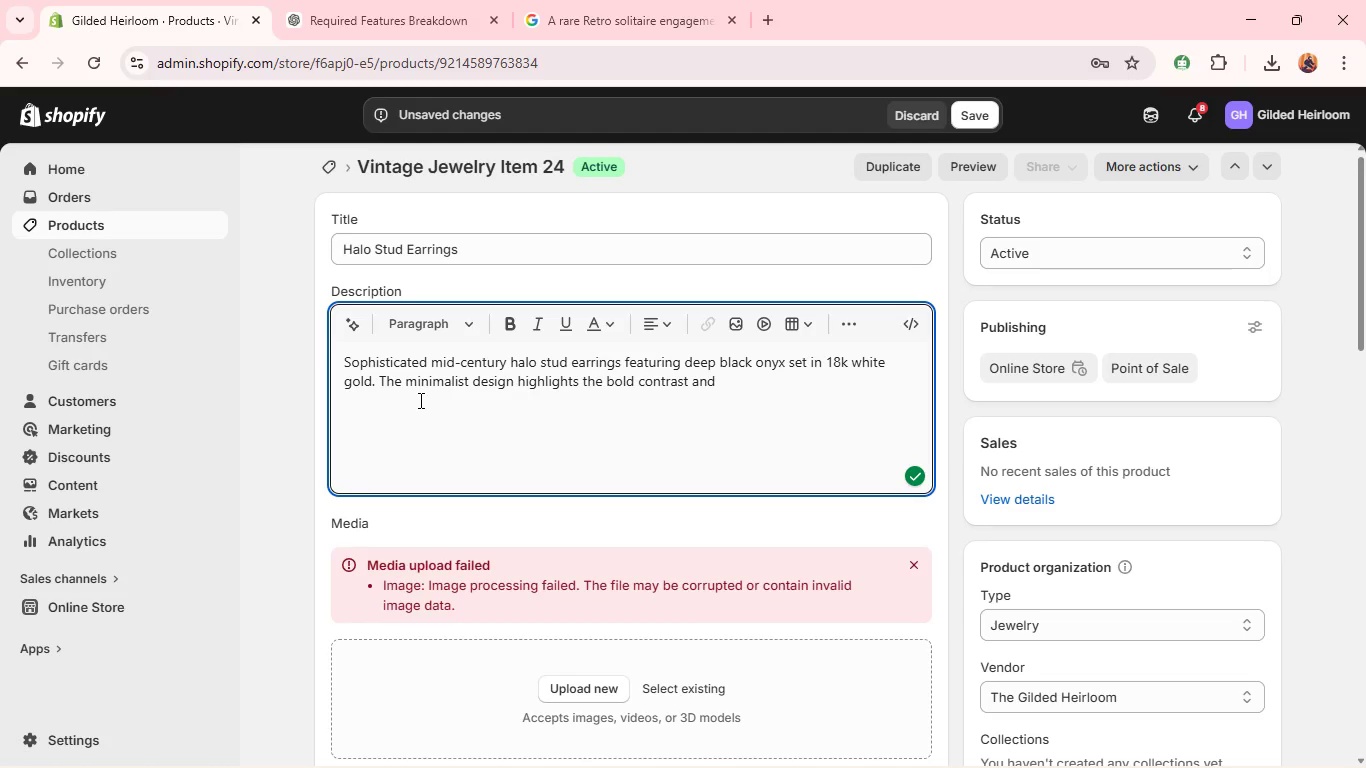 
type(elegance of the gemestone.)
 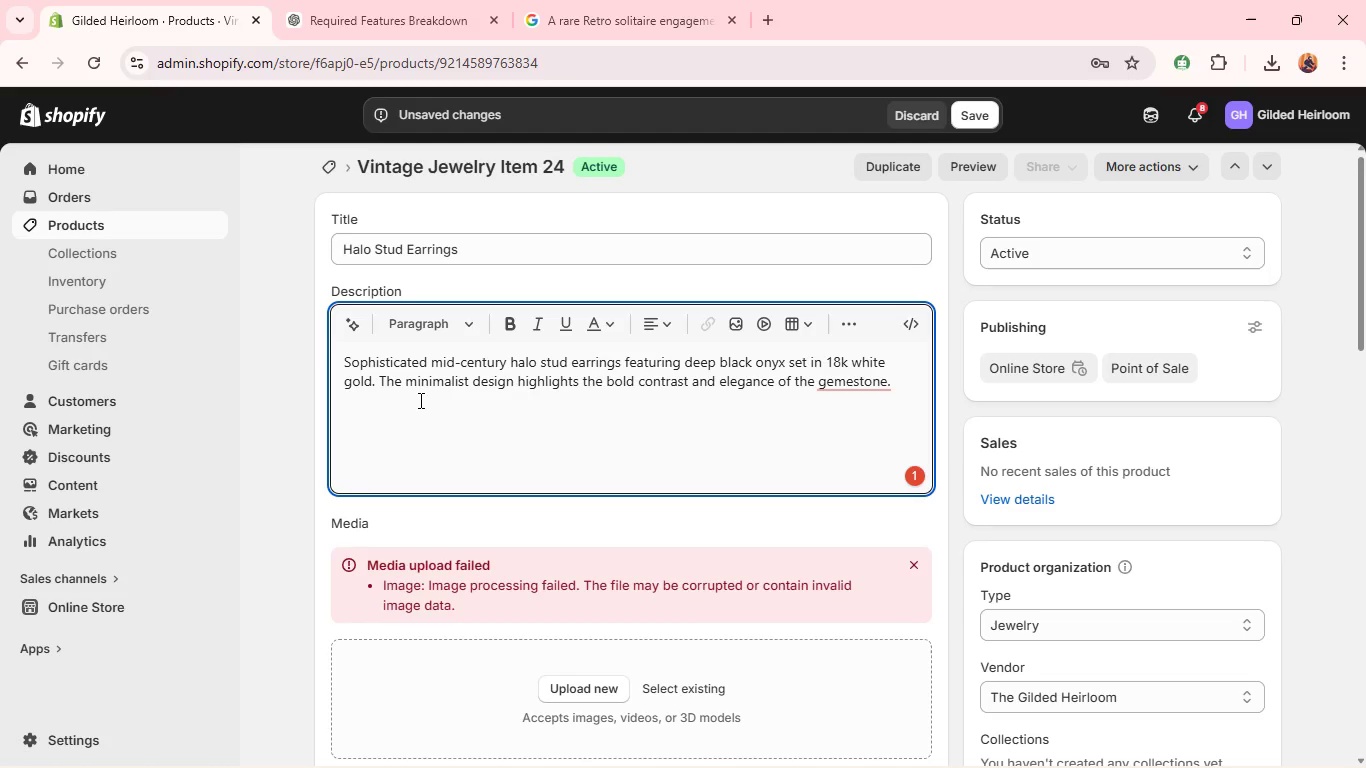 
wait(87.97)
 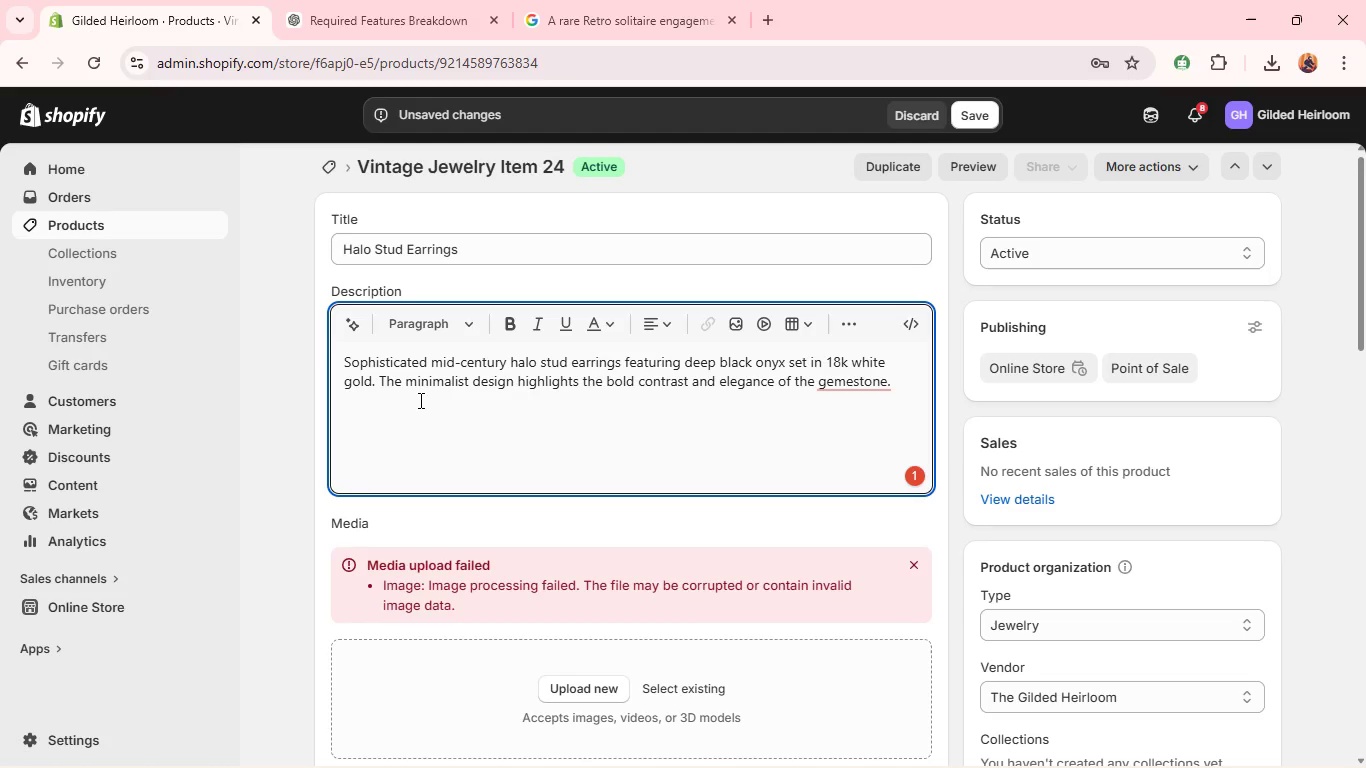 
left_click([844, 241])
 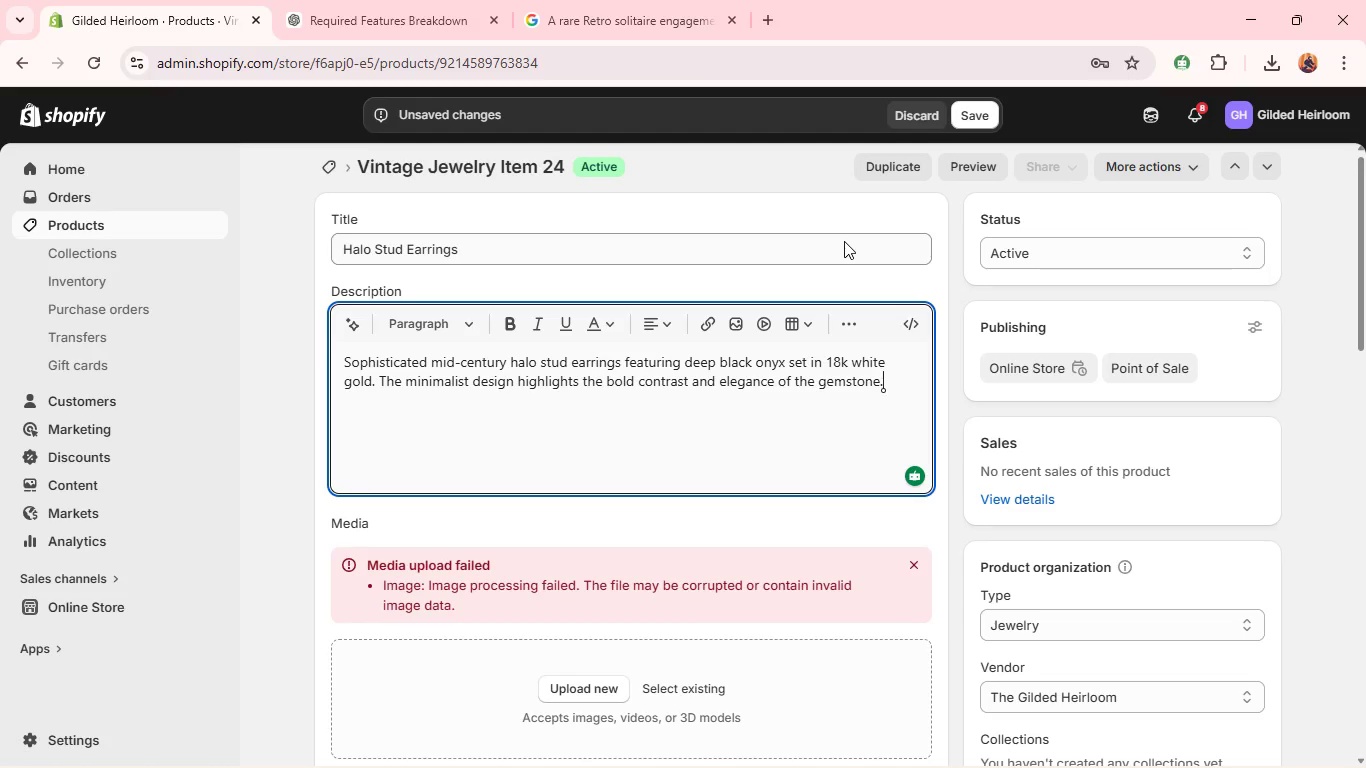 
wait(34.56)
 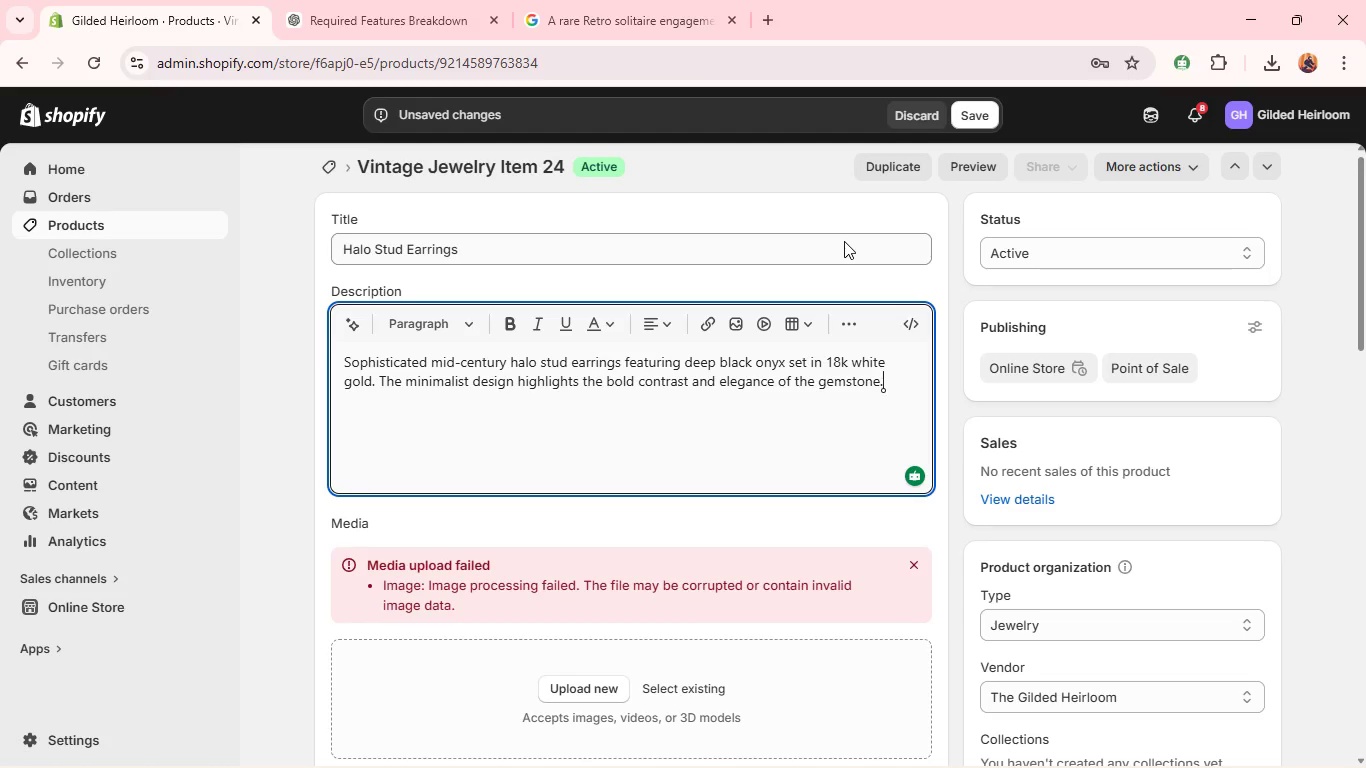 
key(Enter)
 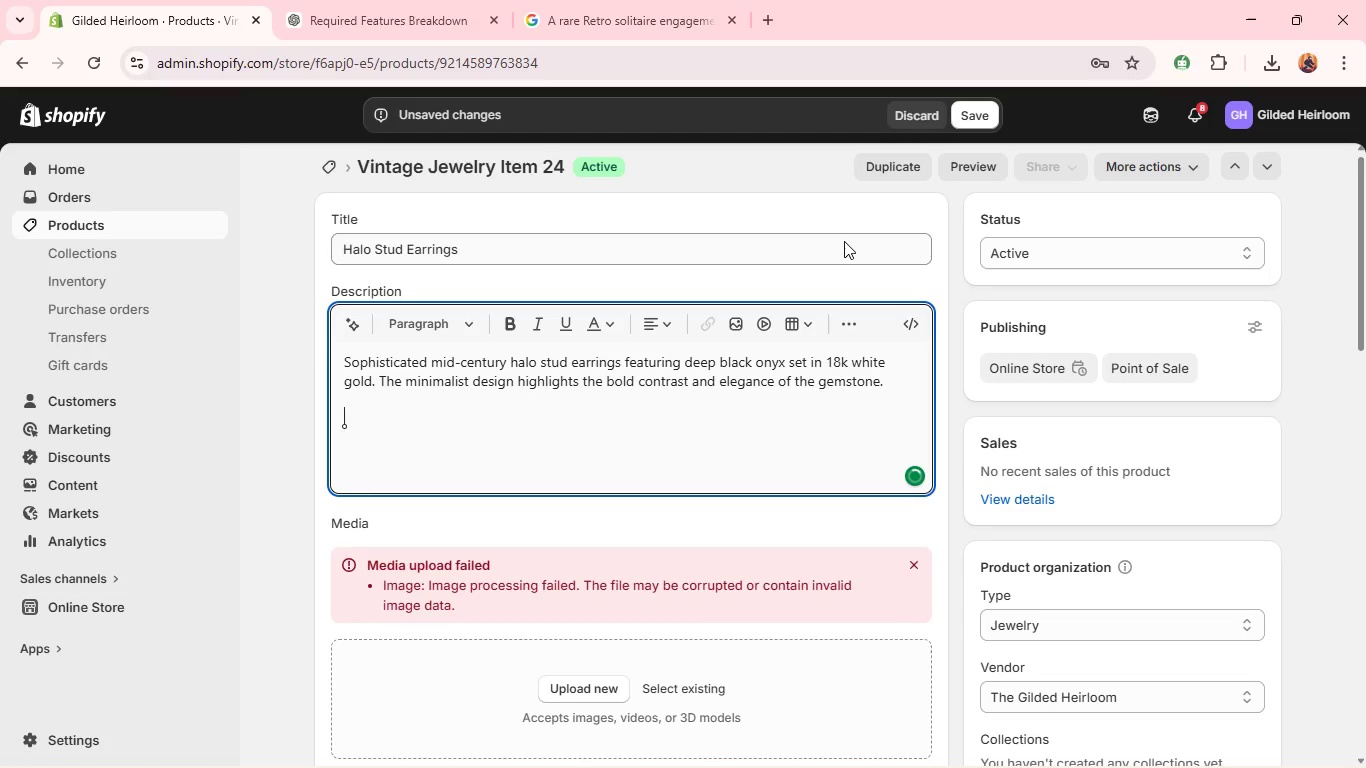 
type(A time )
key(Backspace)
type(;ess)
key(Backspace)
key(Backspace)
key(Backspace)
key(Backspace)
key(Backspace)
type(els)
key(Backspace)
type(ess par )
 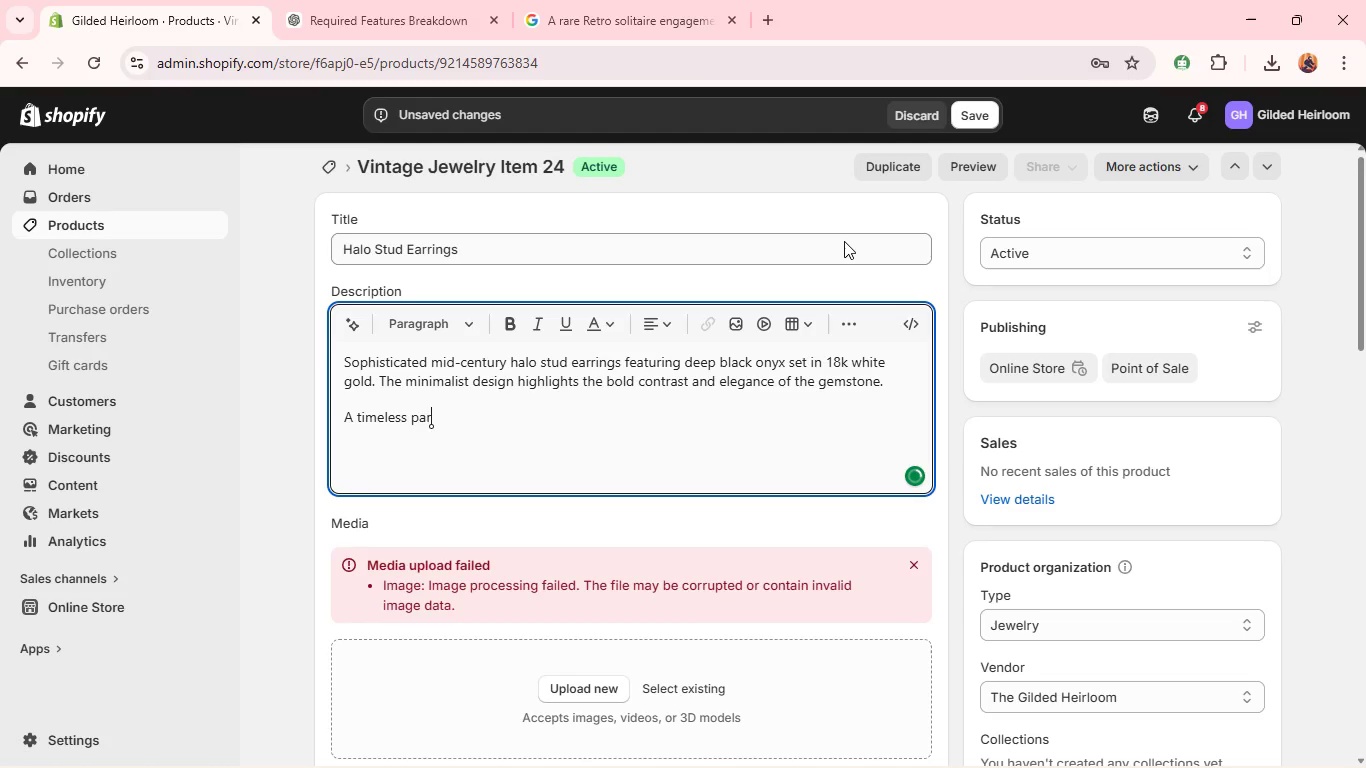 
type(with undetstated luxury.)
 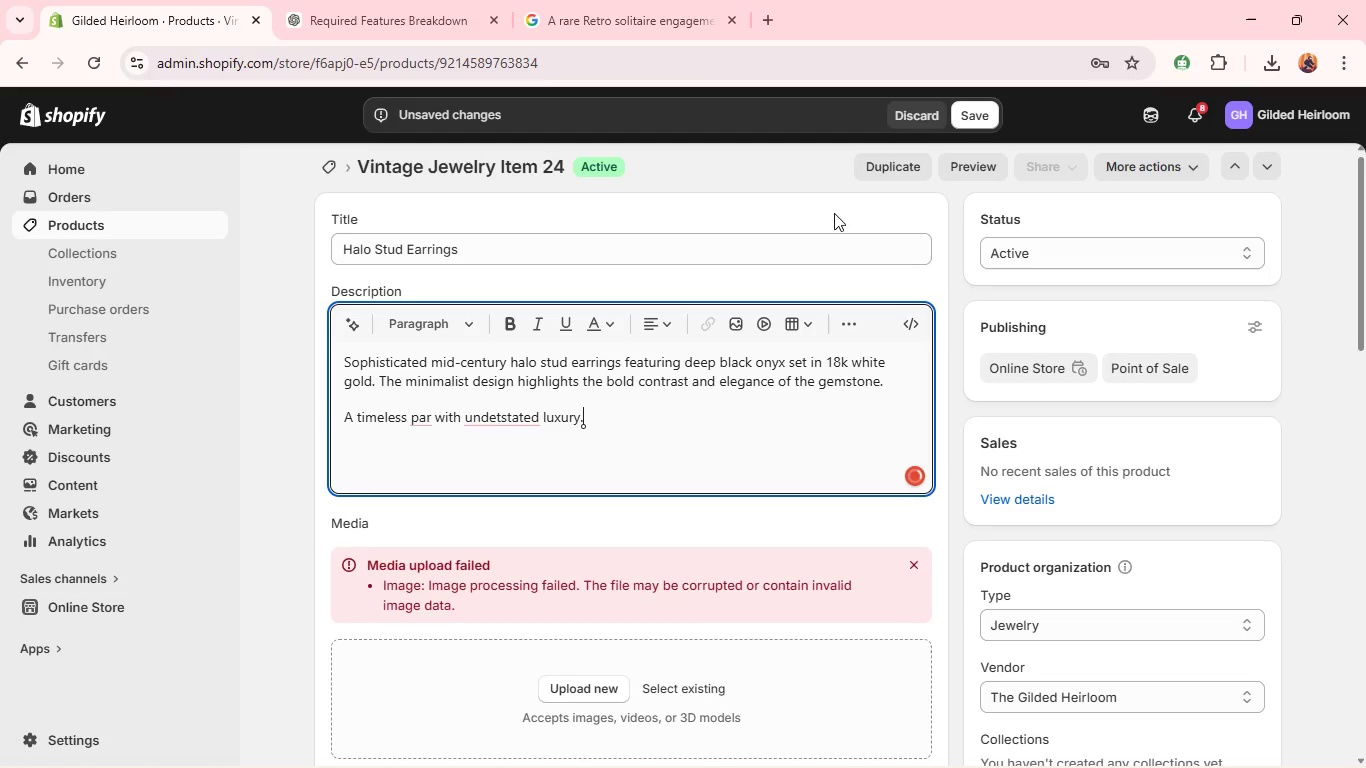 
key(Enter)
 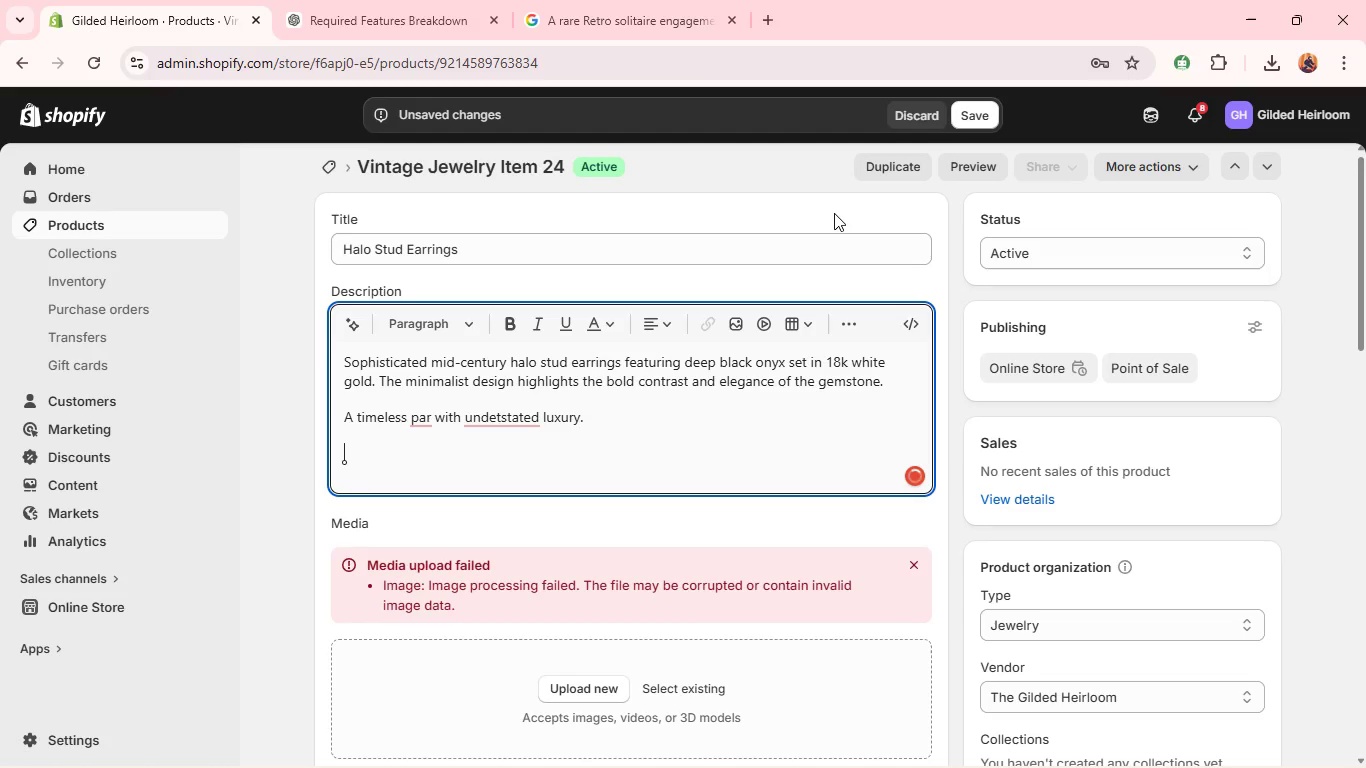 
type(Era")
 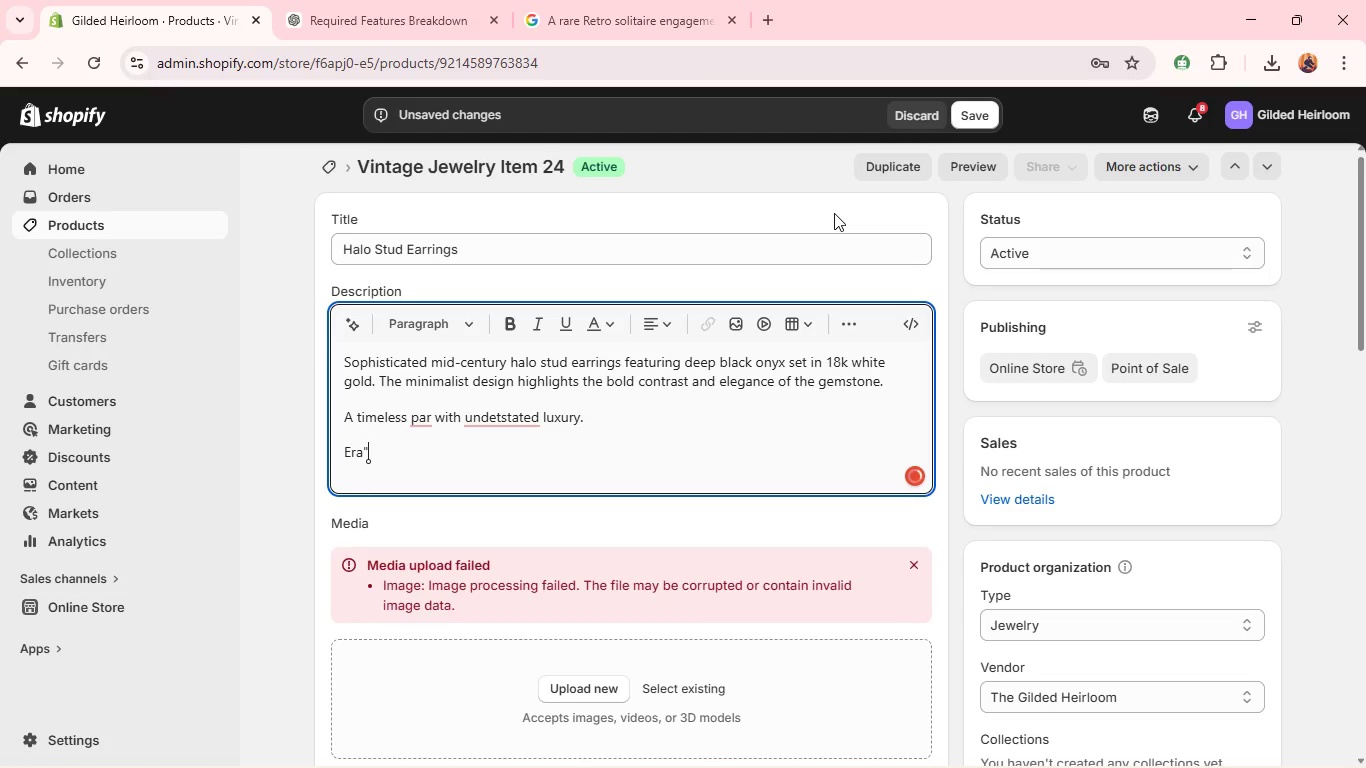 
double_click([424, 263])
 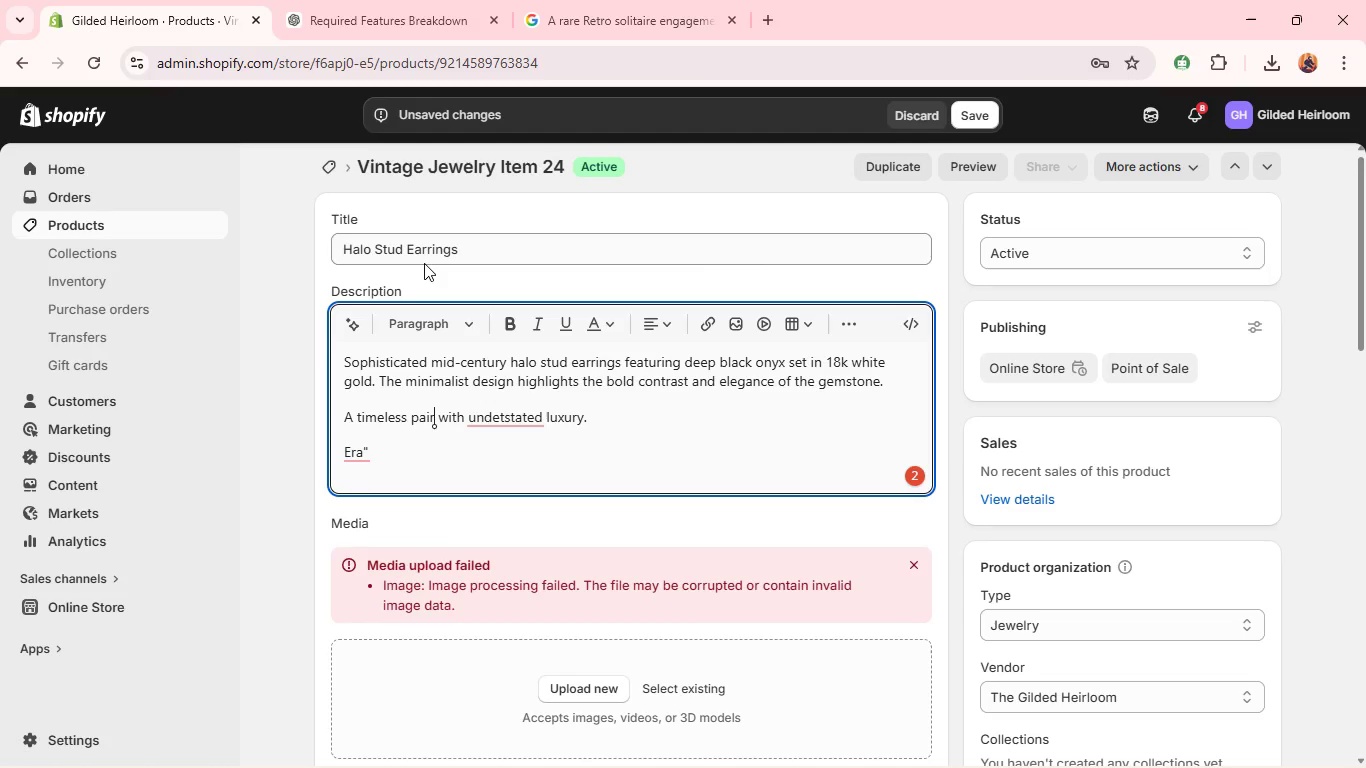 
wait(35.31)
 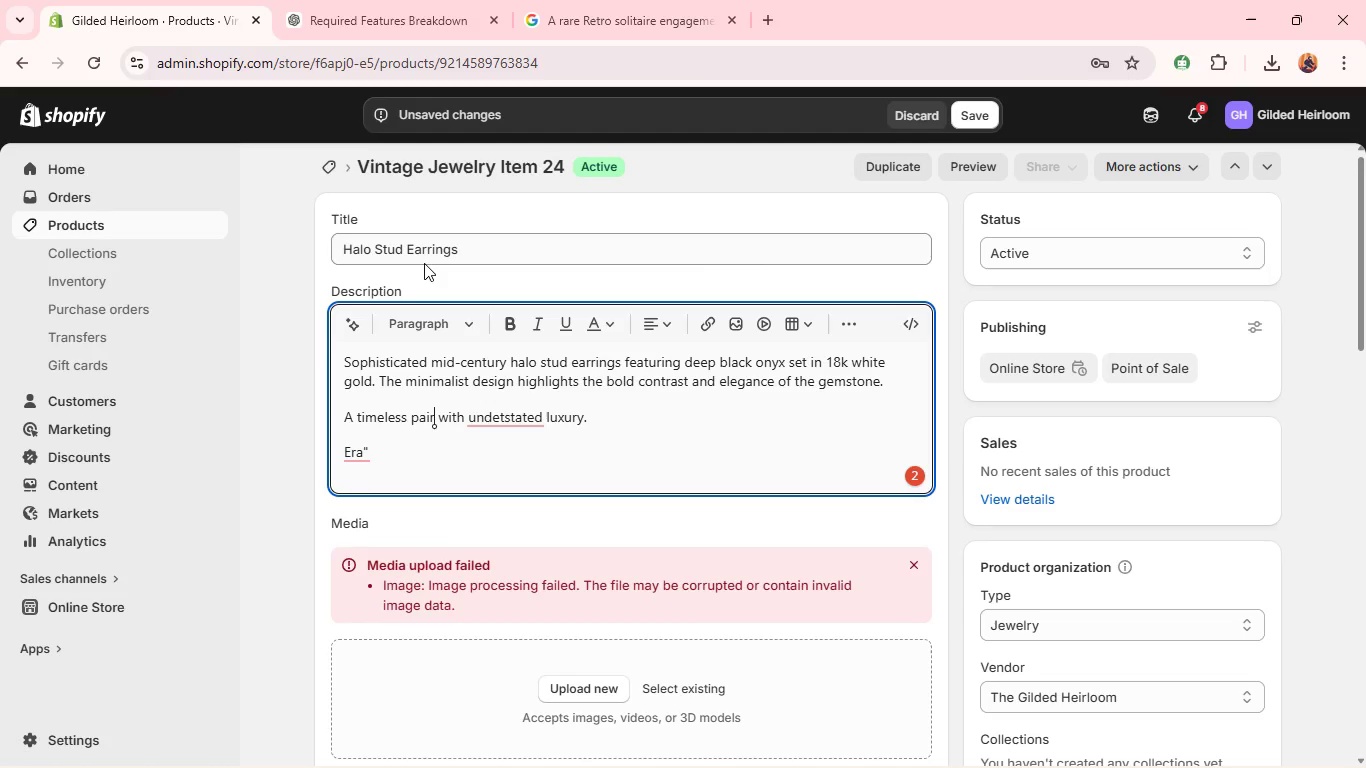 
left_click([507, 412])
 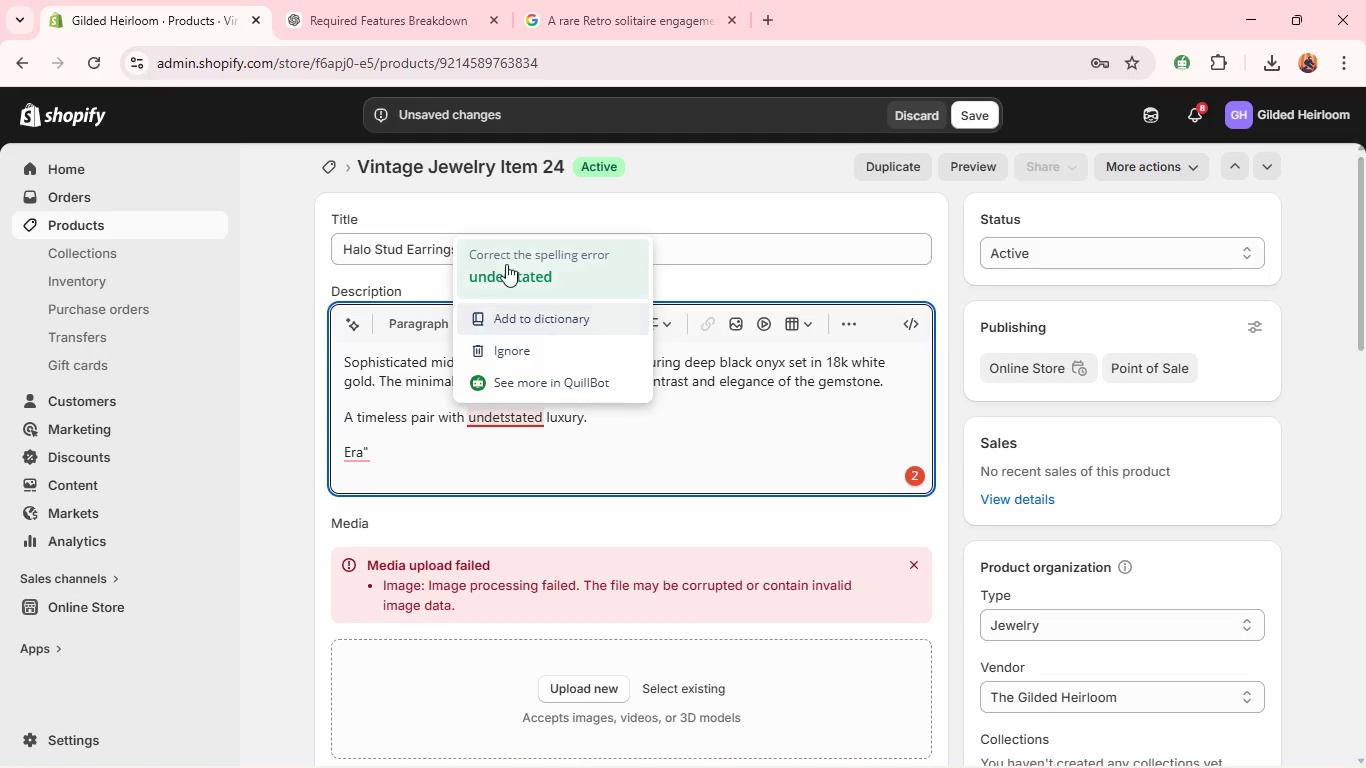 
left_click([506, 262])
 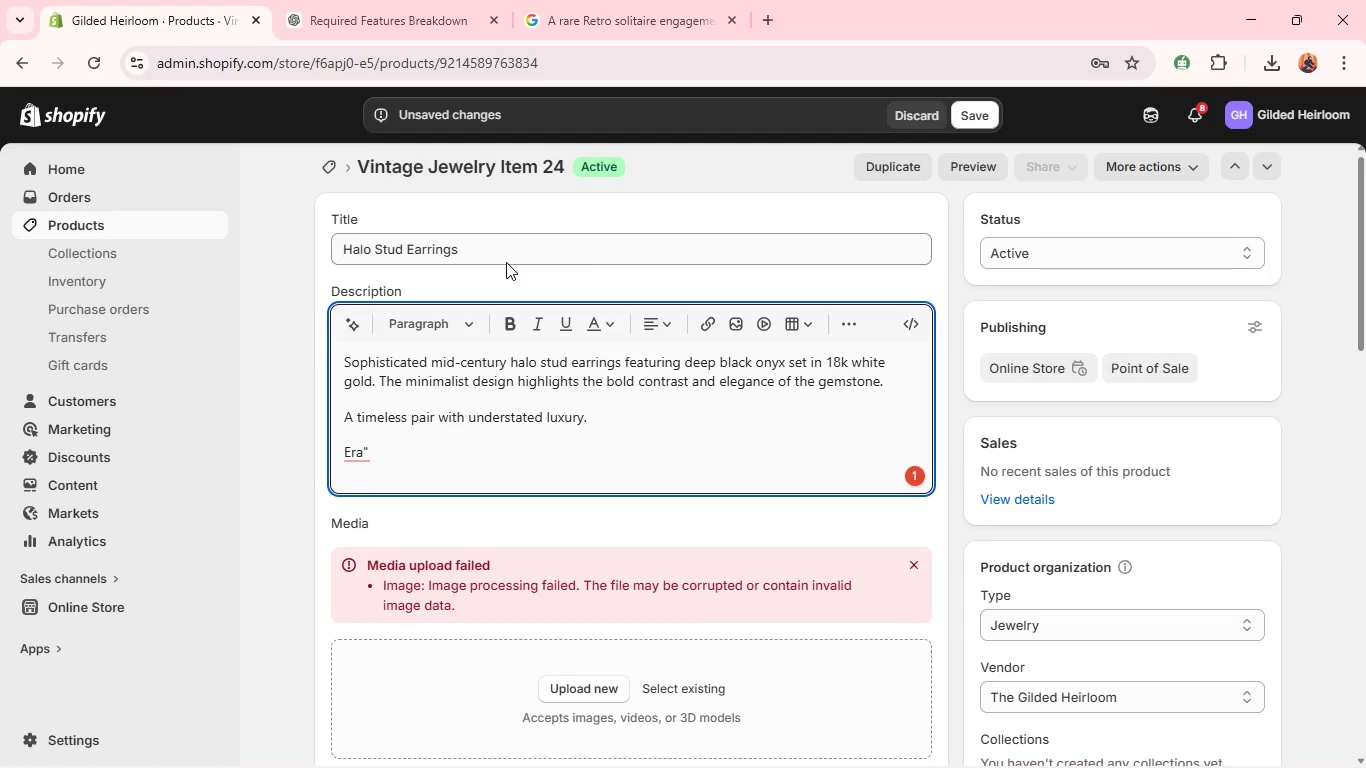 
wait(11.78)
 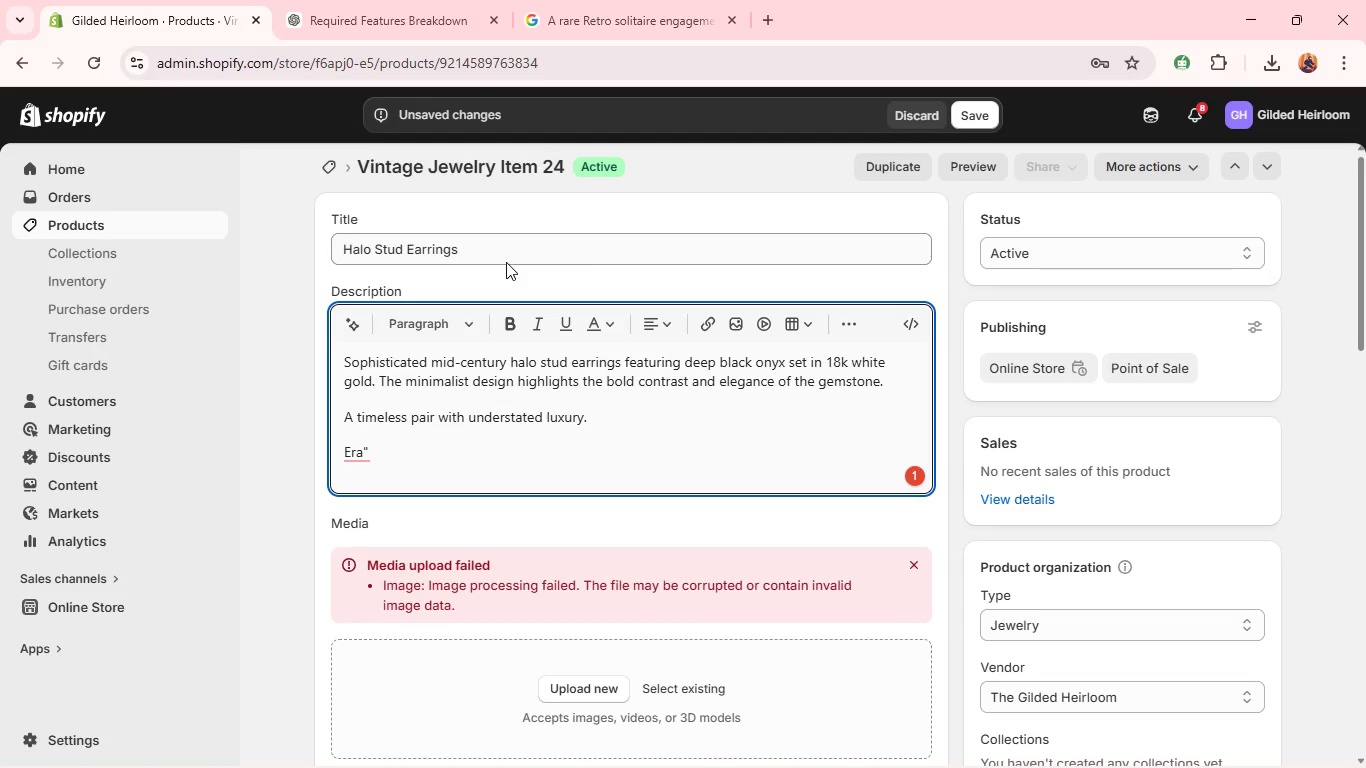 
left_click([466, 458])
 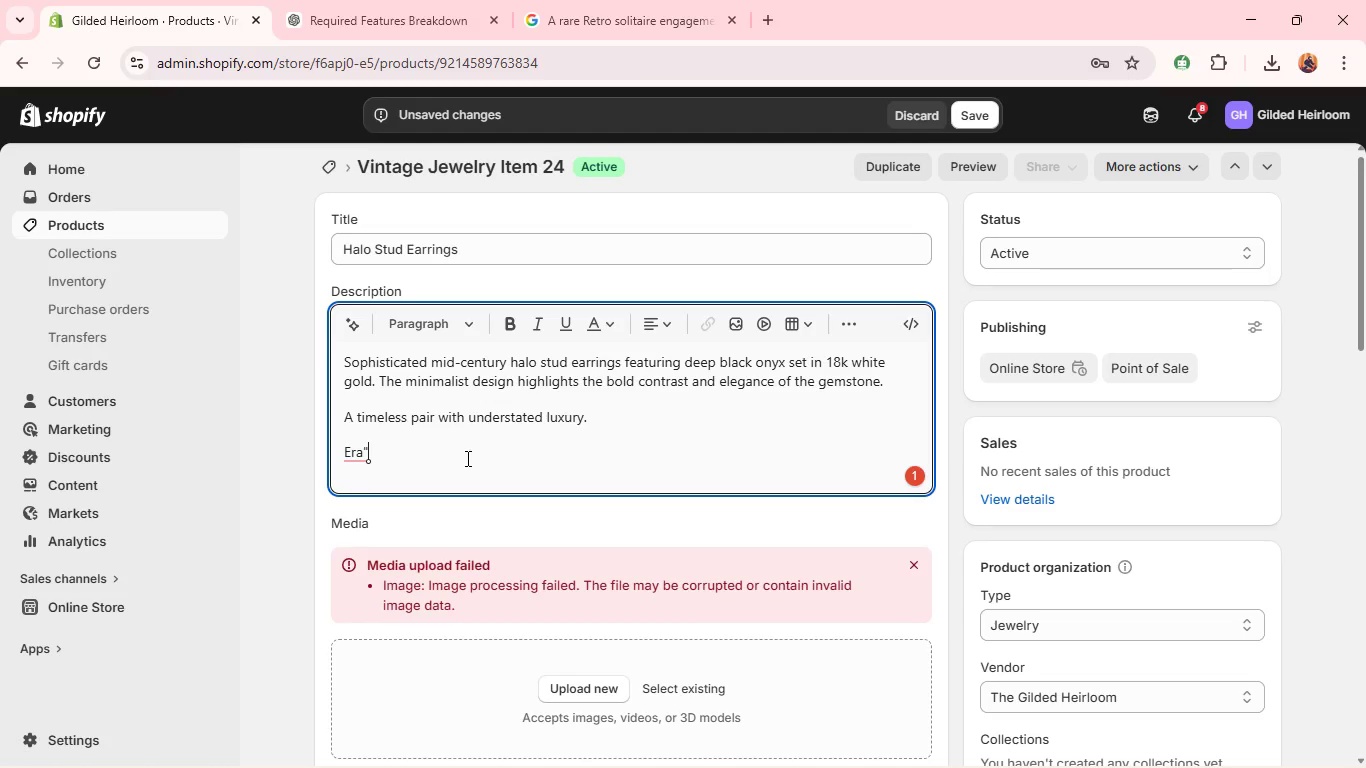 
key(Backspace)
type(; Mid)
 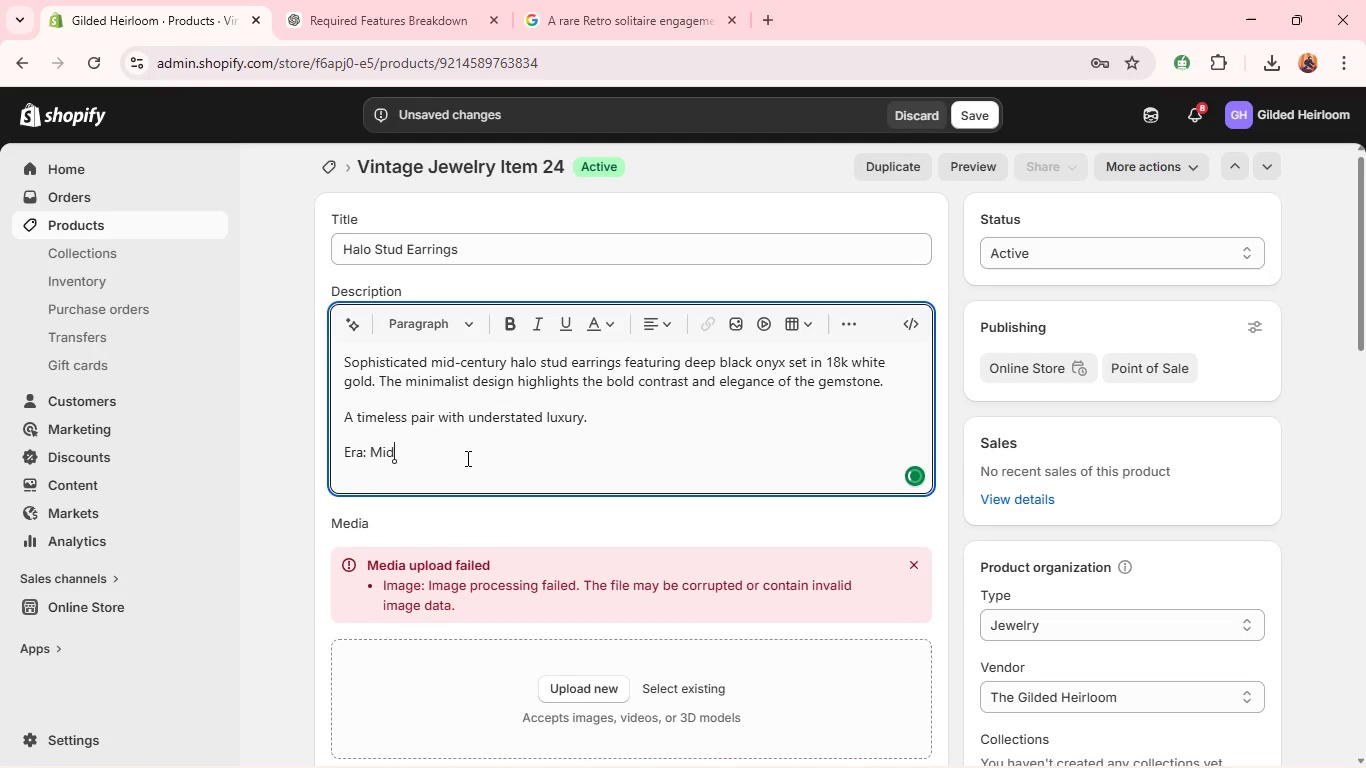 
wait(9.45)
 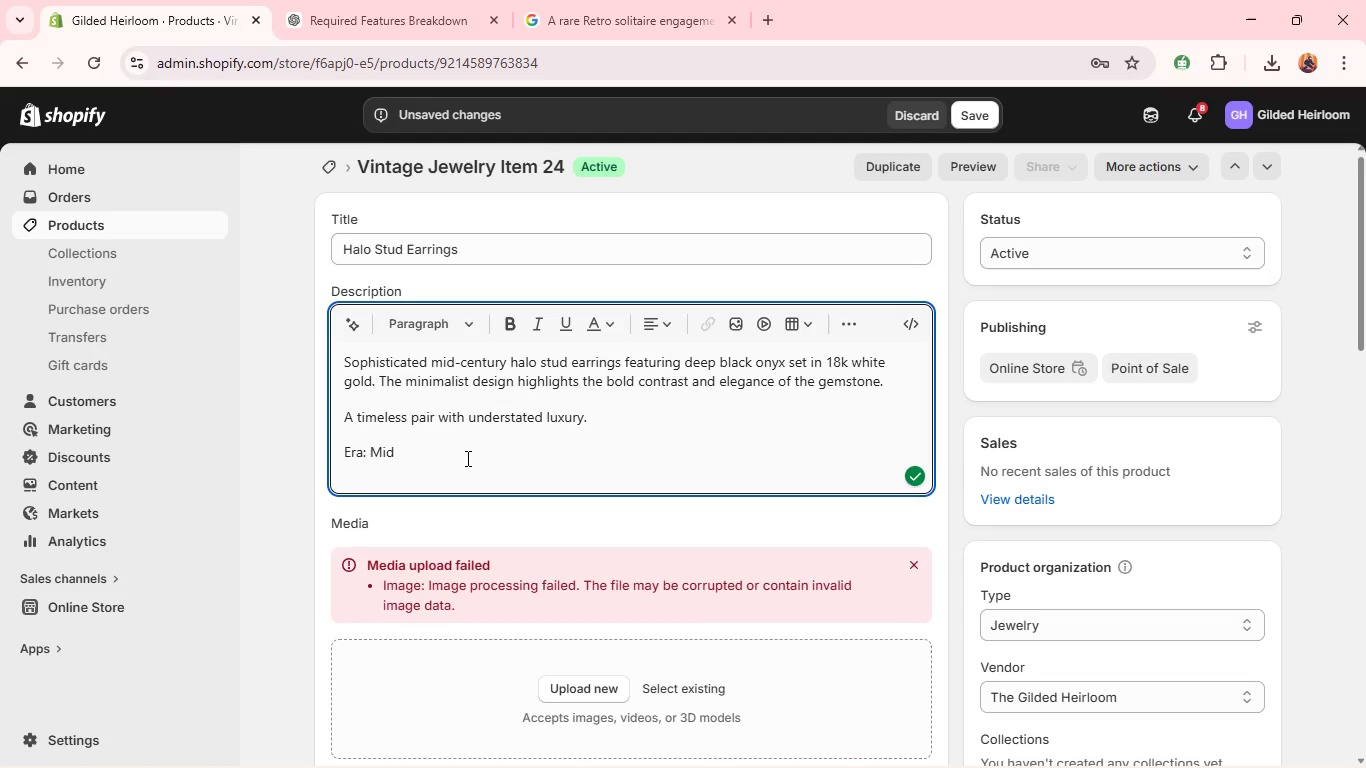 
type(-Century)
 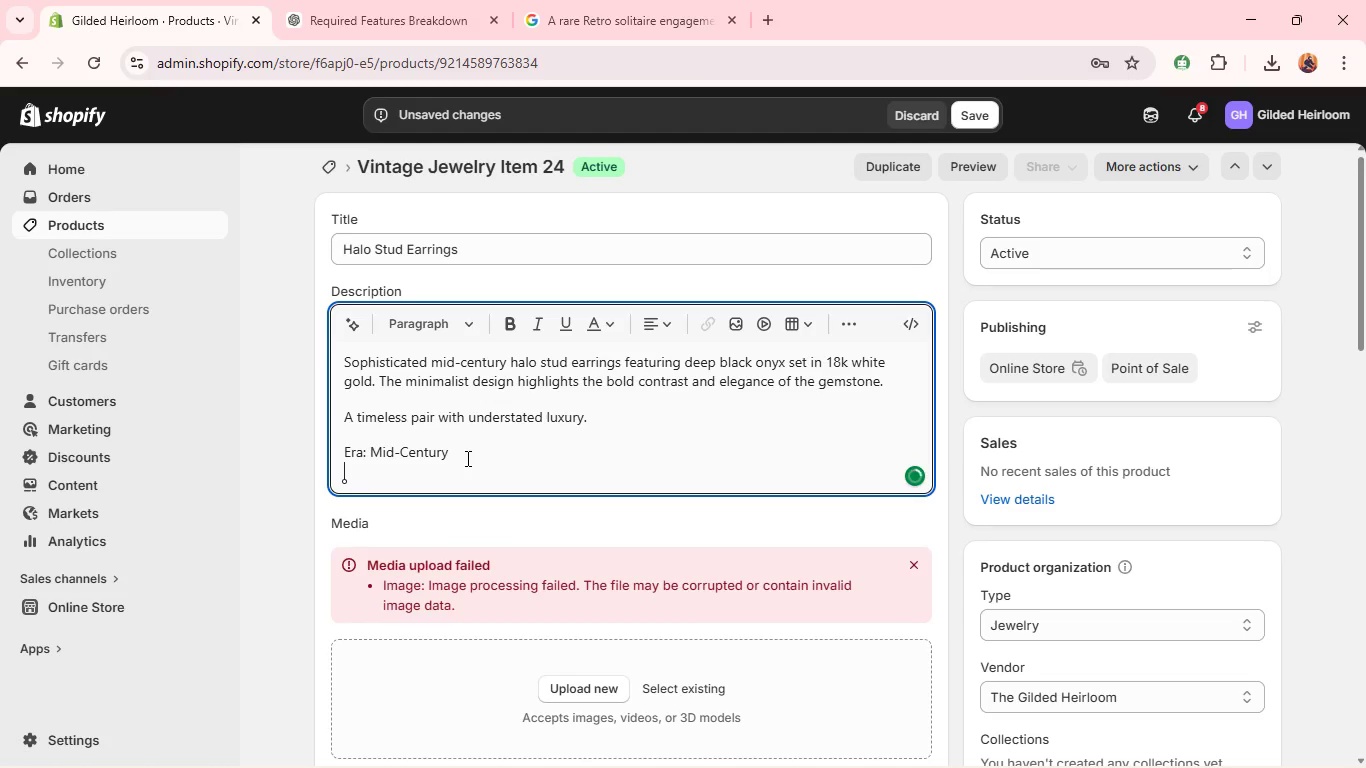 
 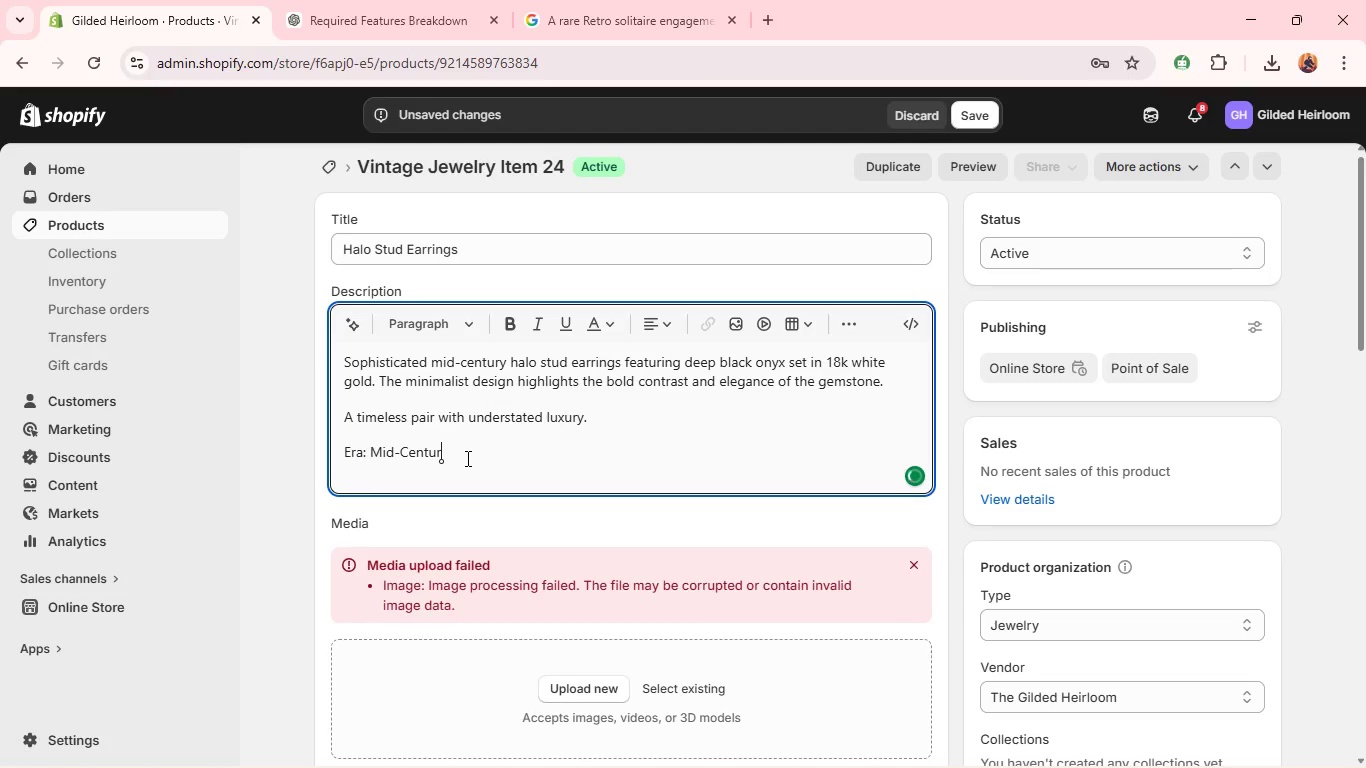 
key(Shift+Enter)
 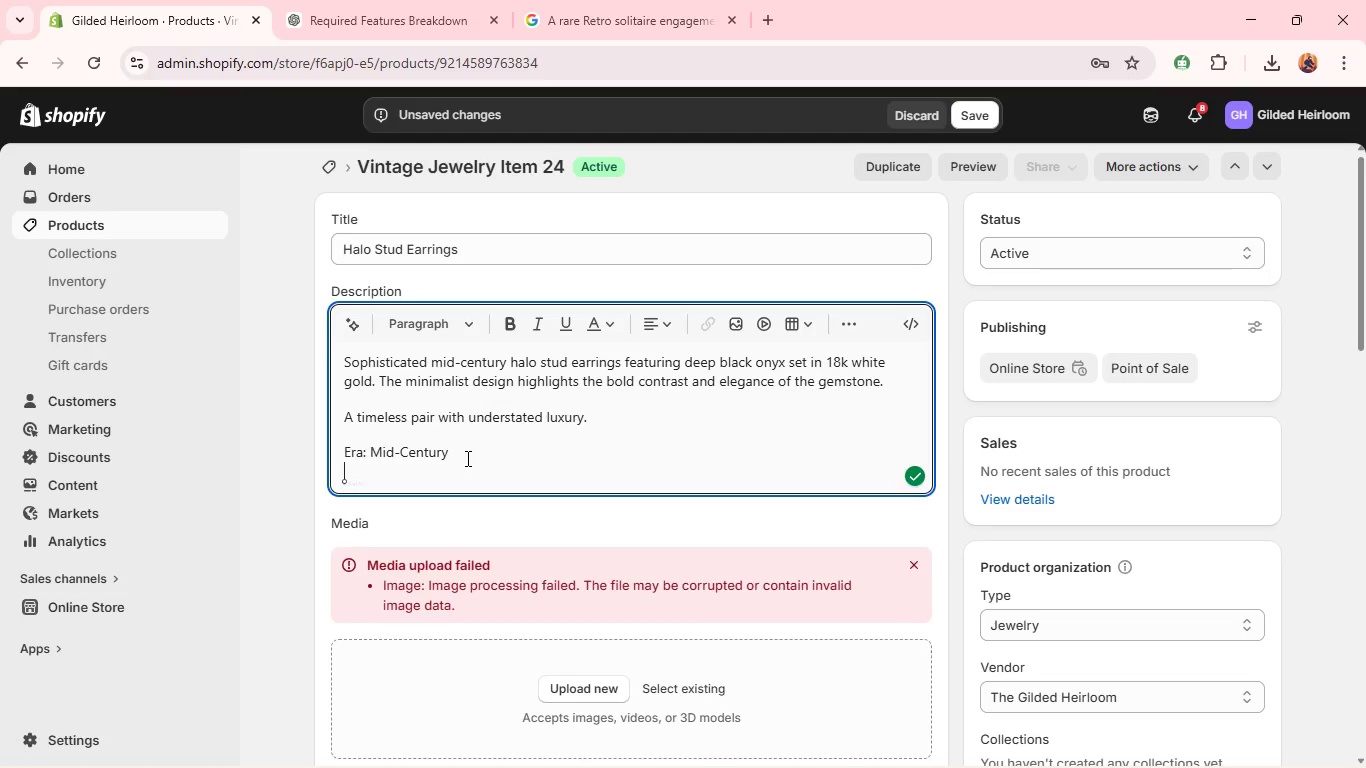 
type(Metal: 18k WHite Gold)
 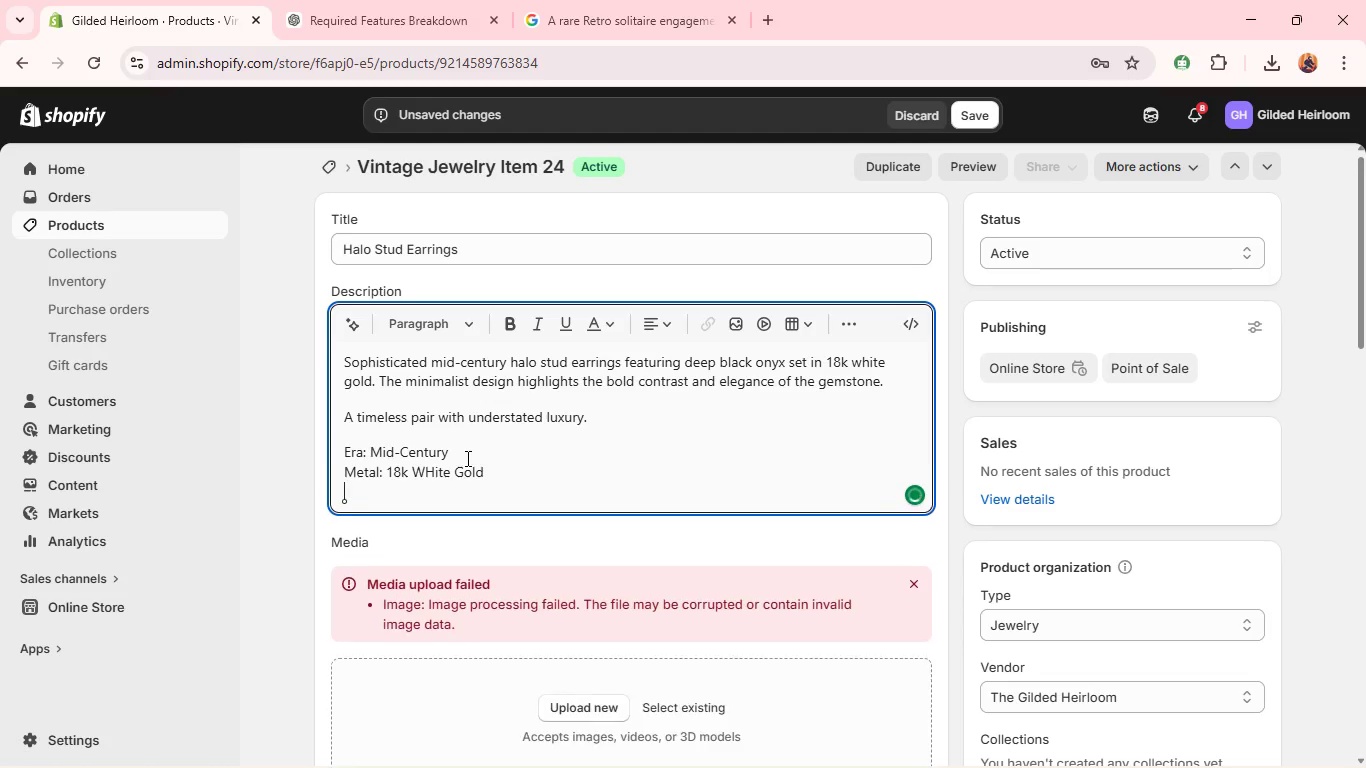 
 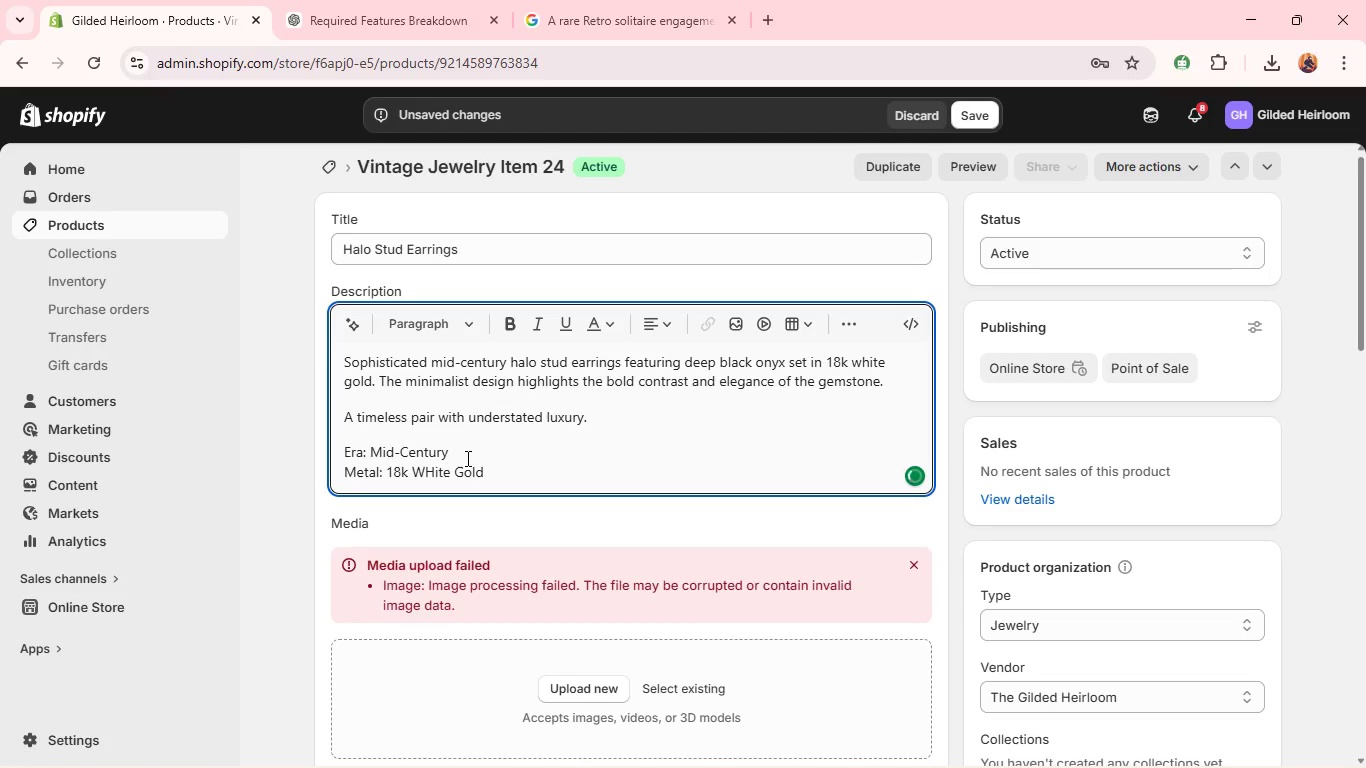 
key(Shift+Enter)
 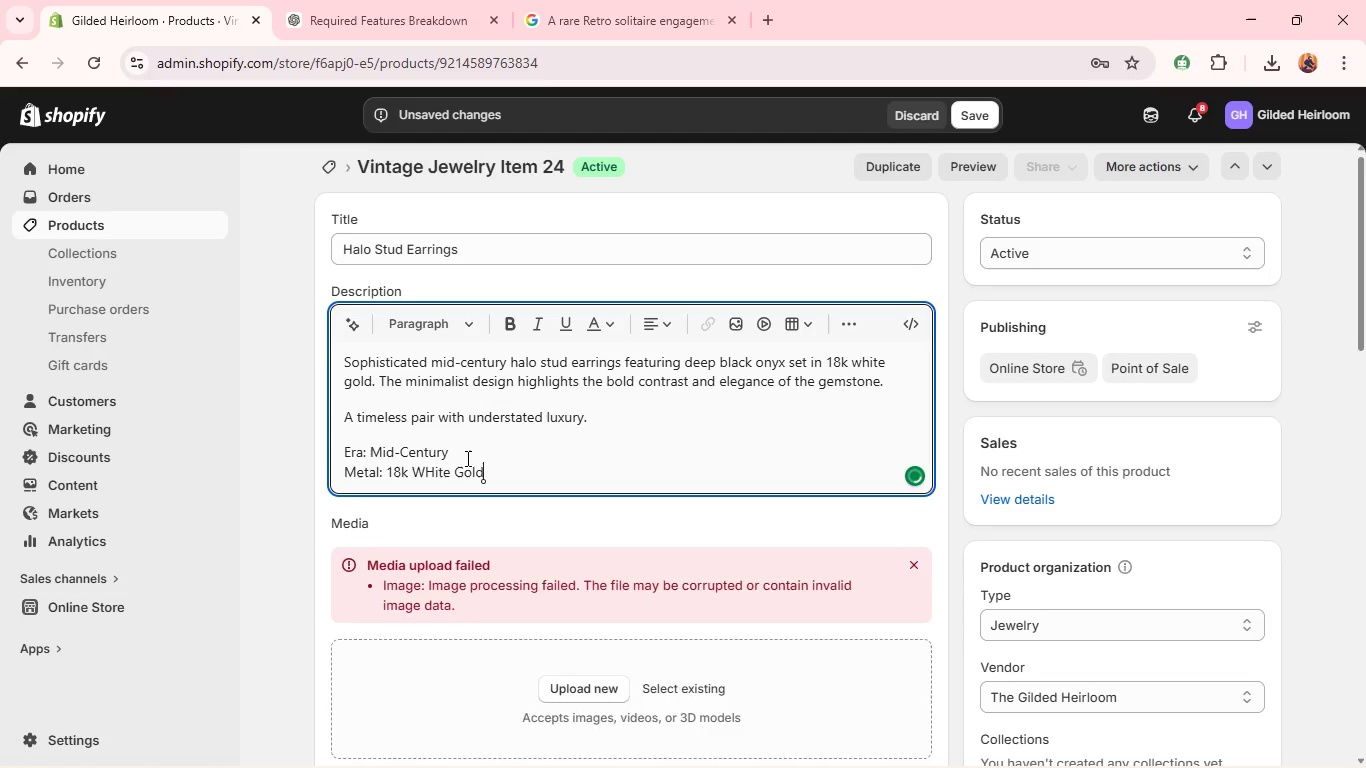 
type(Primary GEmstone: Onyx)
 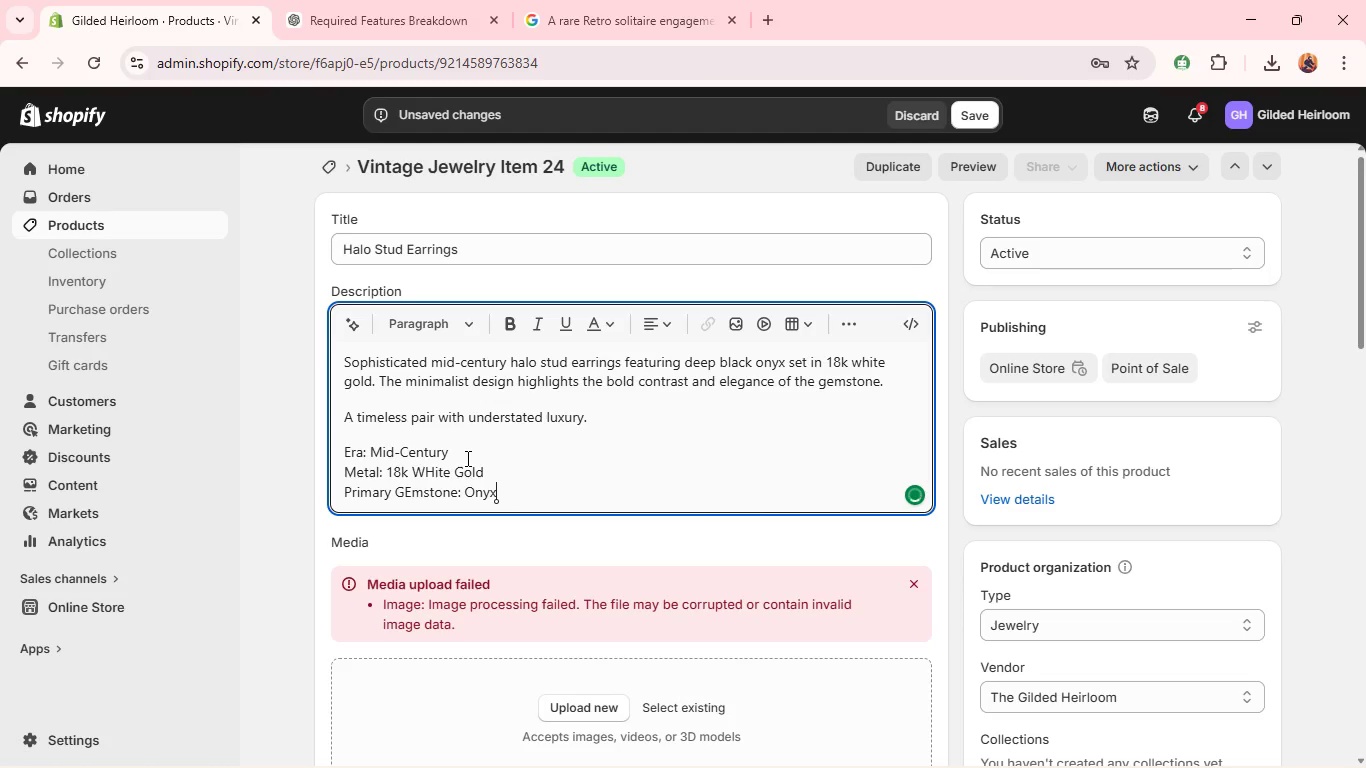 
key(Enter)
 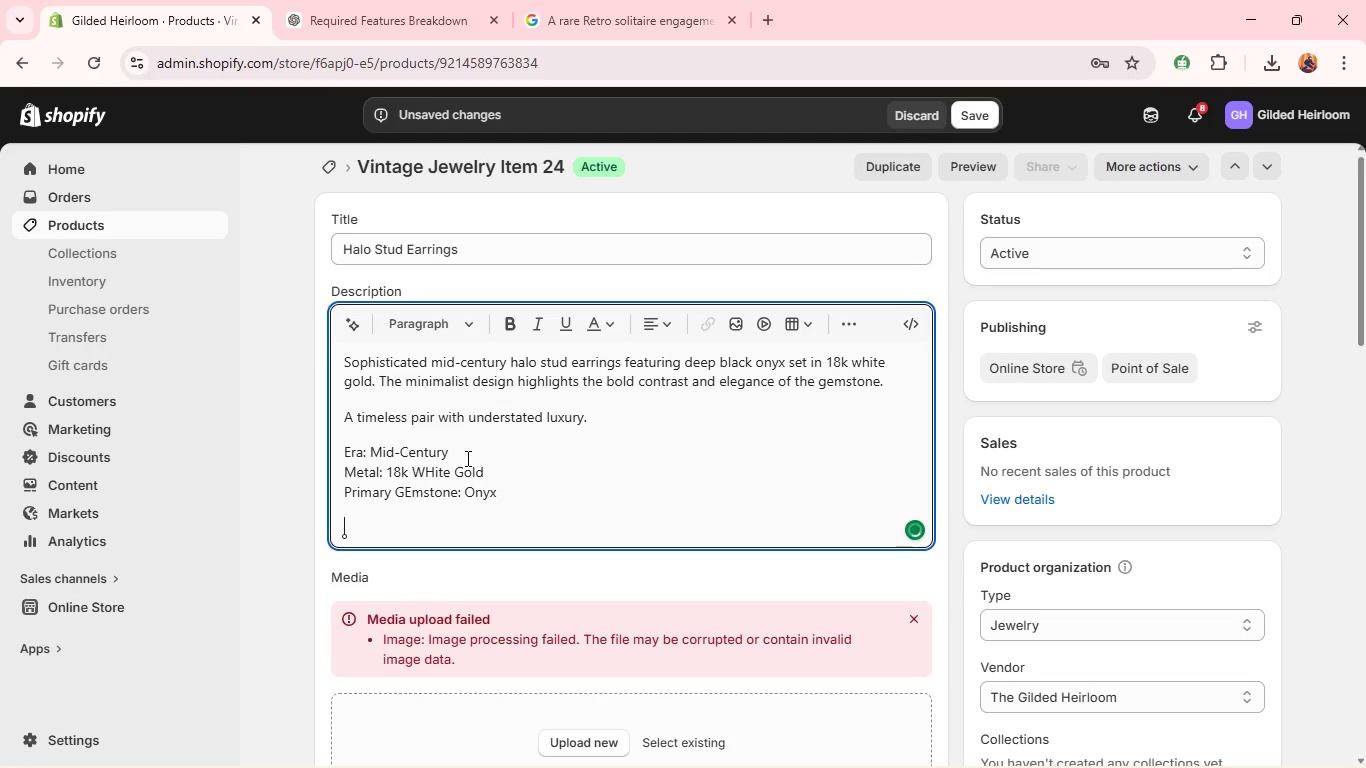 
type(This is a unique vintage item-only one available. )
 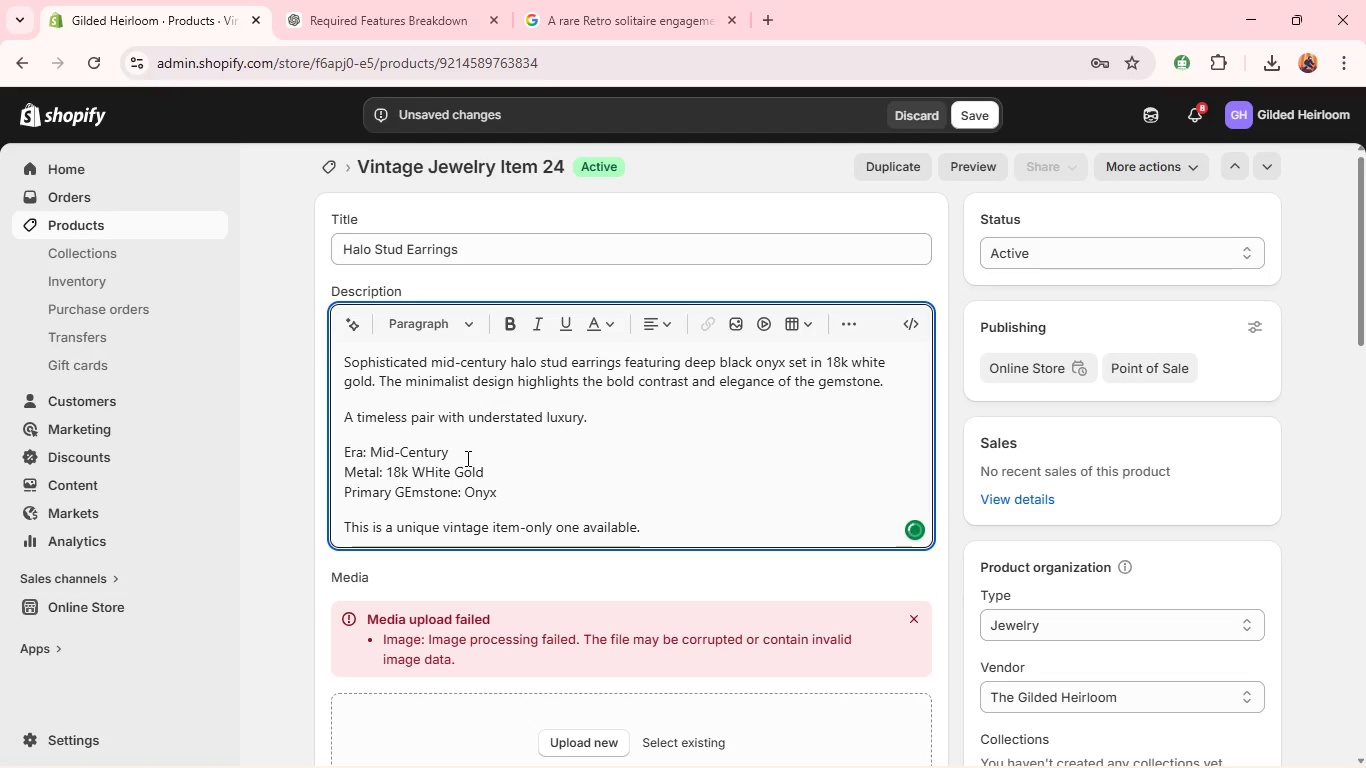 
mouse_move([534, 358])
 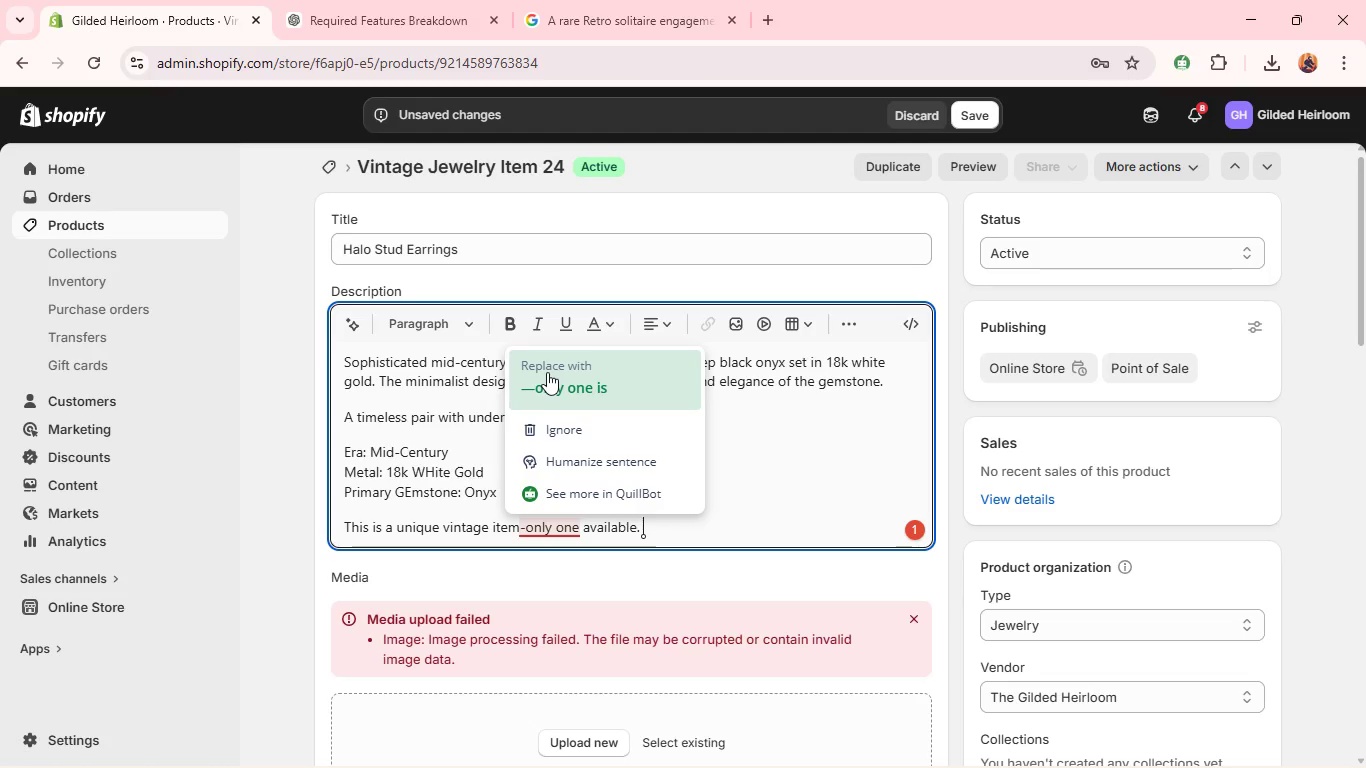 
left_click([547, 372])
 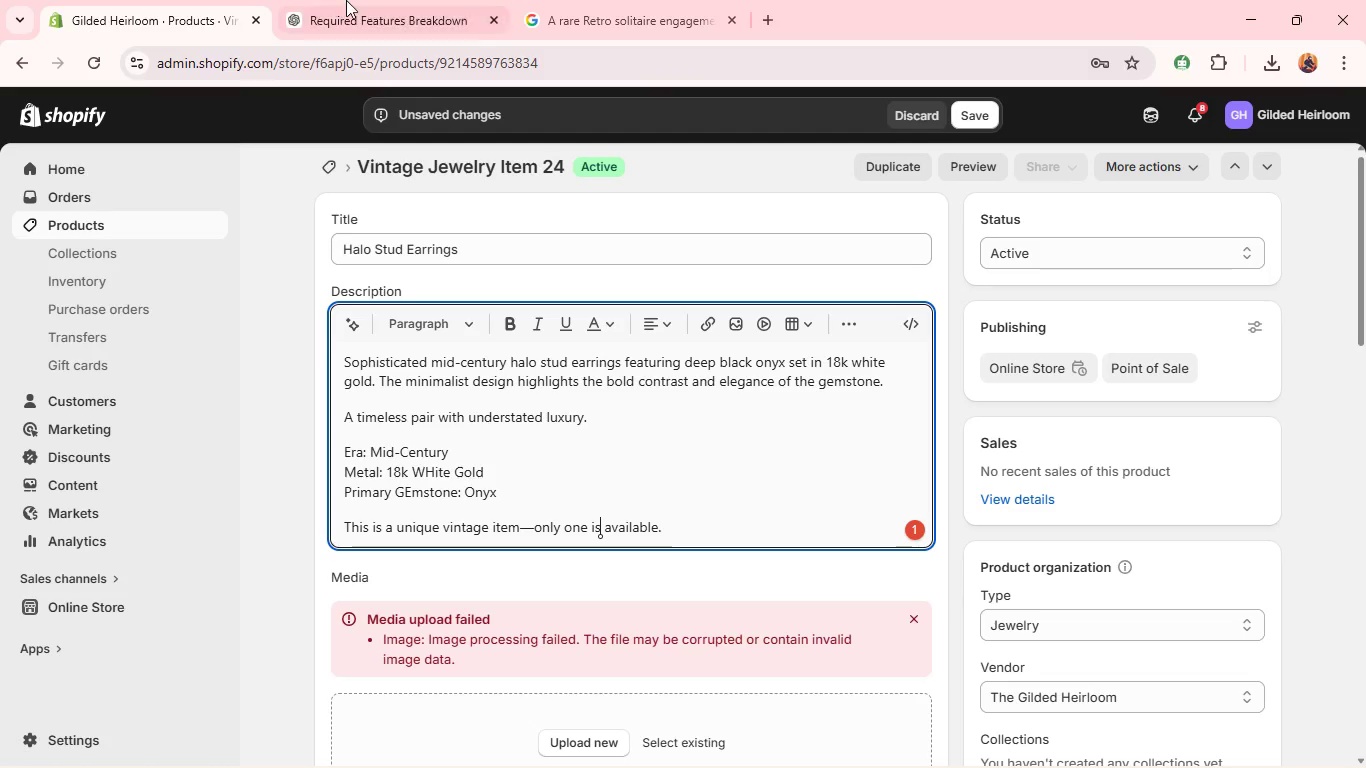 
left_click([346, 0])
 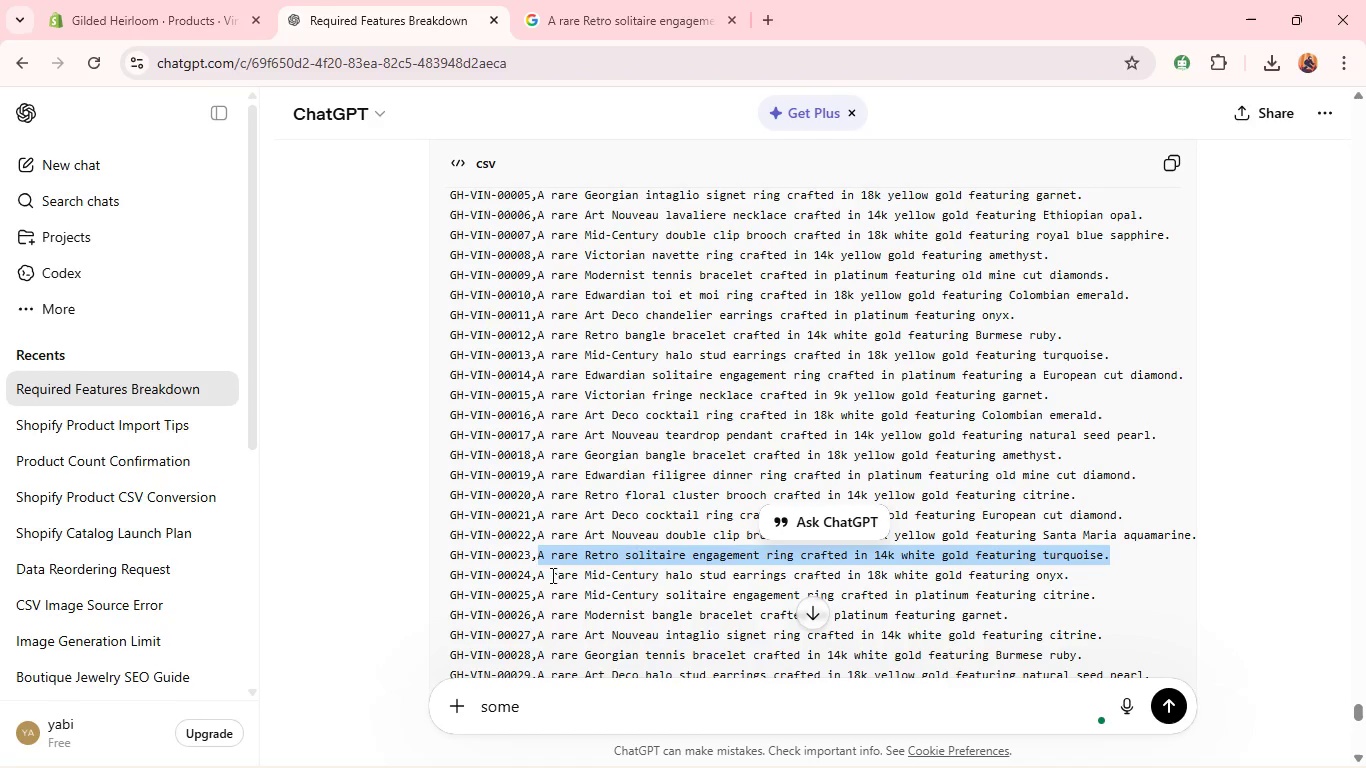 
left_click([541, 576])
 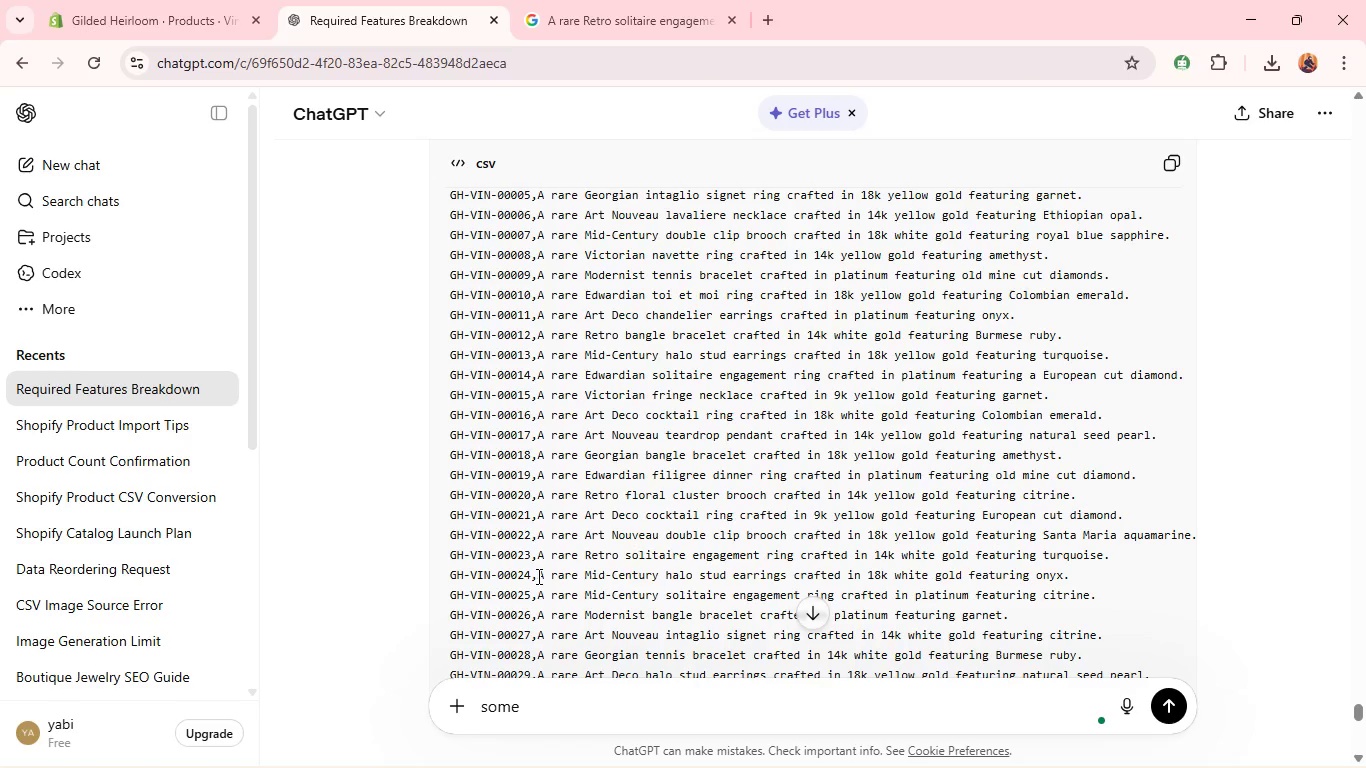 
left_click_drag(start_coordinate=[537, 576], to_coordinate=[1074, 573])
 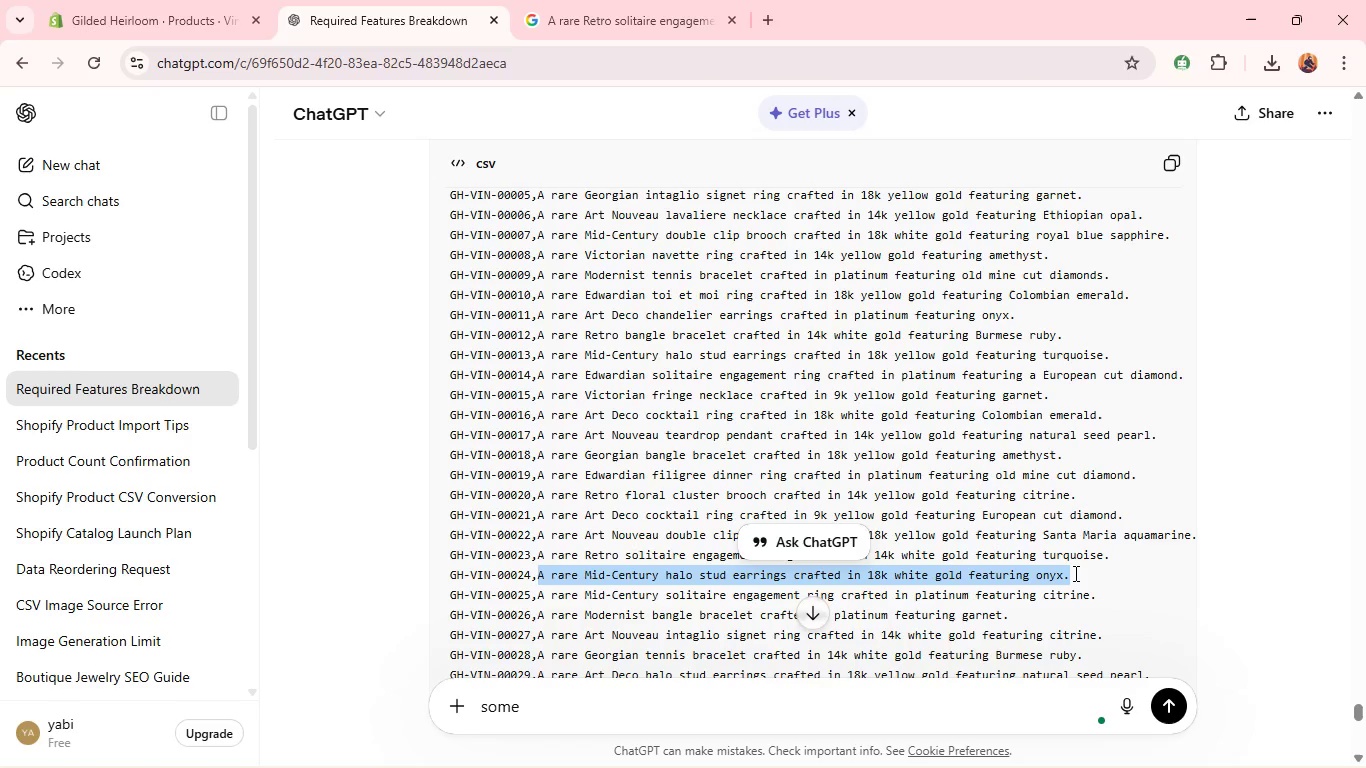 
key(Control+C)
 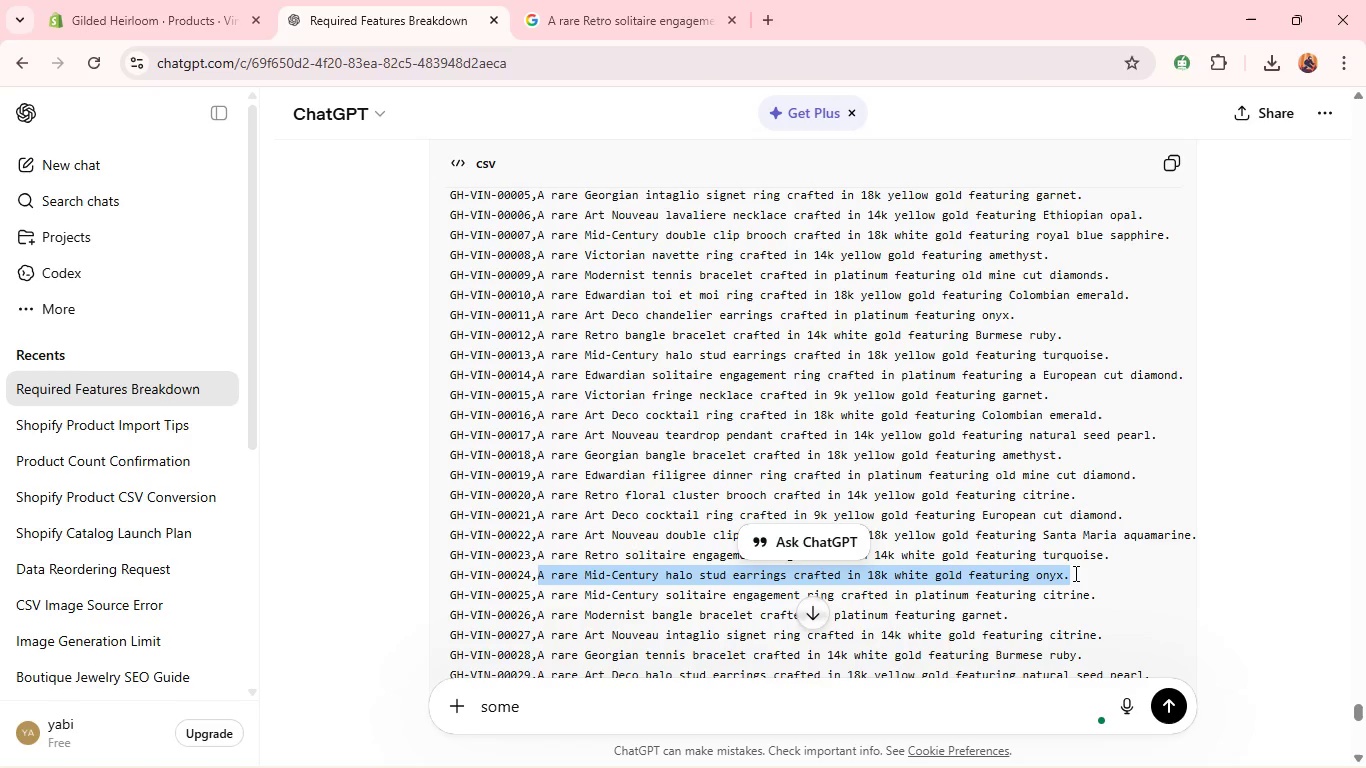 
key(Control+C)
 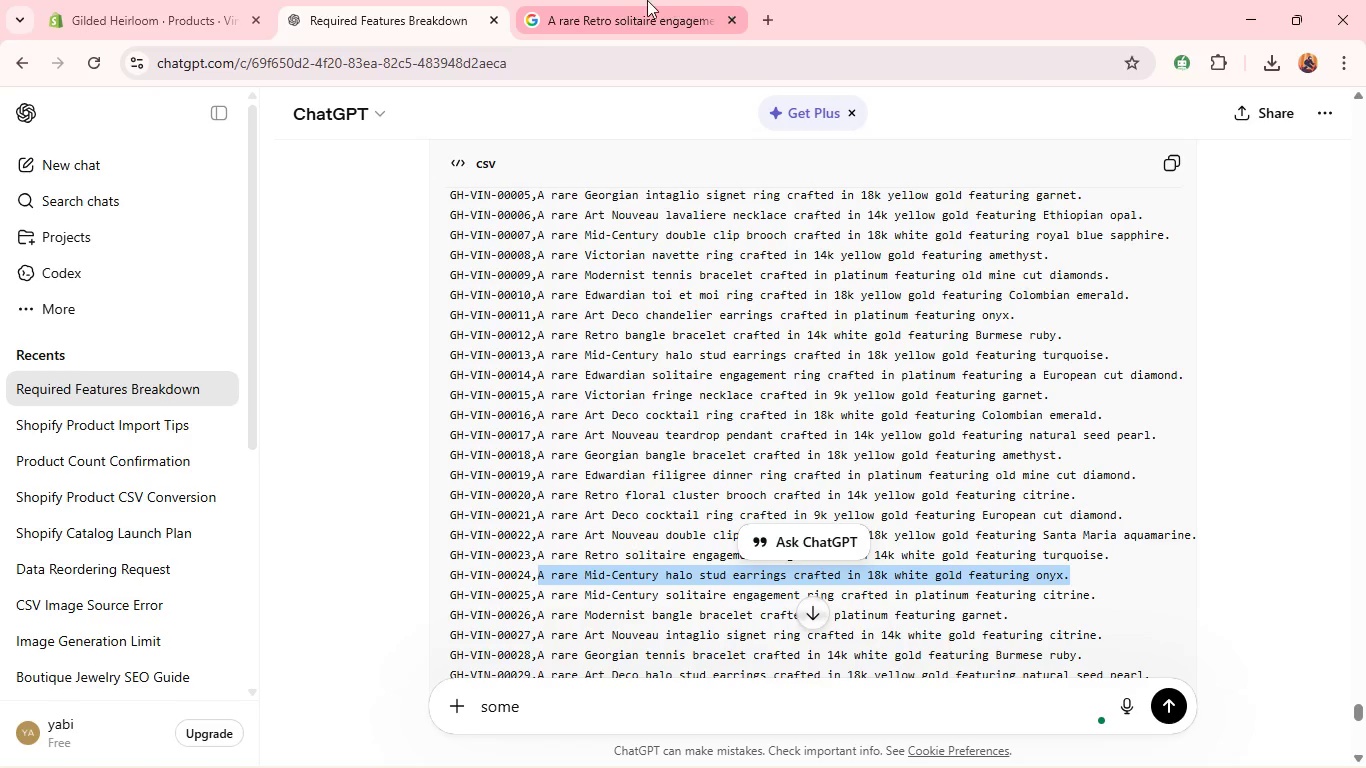 
left_click([645, 0])
 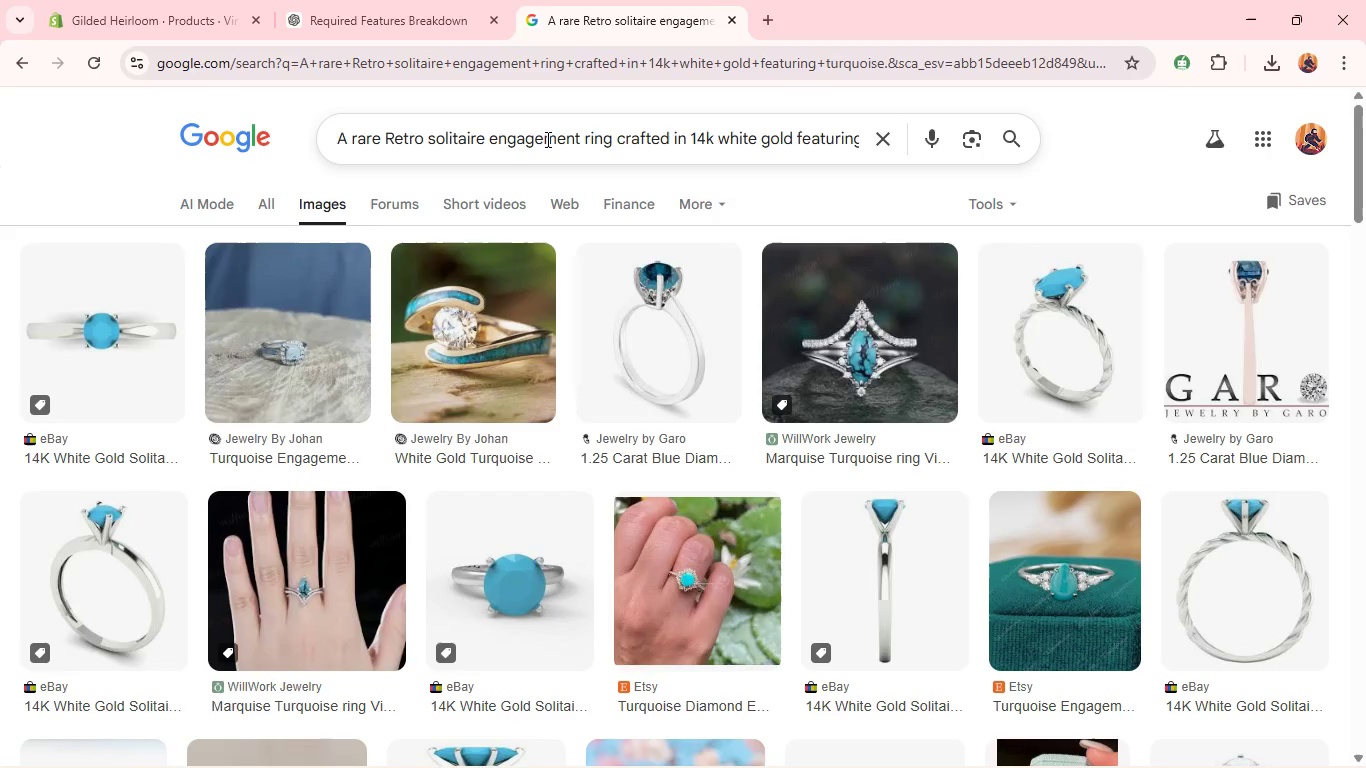 
left_click([546, 145])
 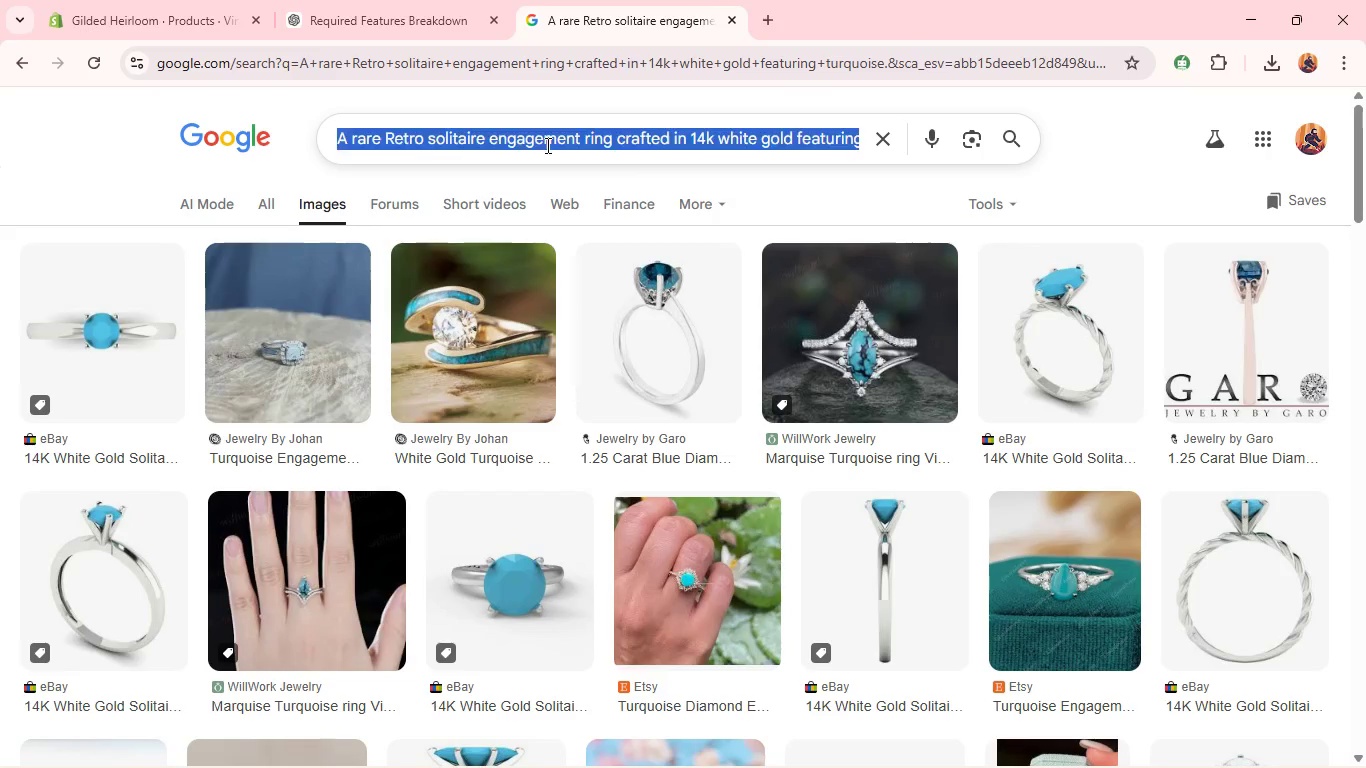 
key(Control+A)
 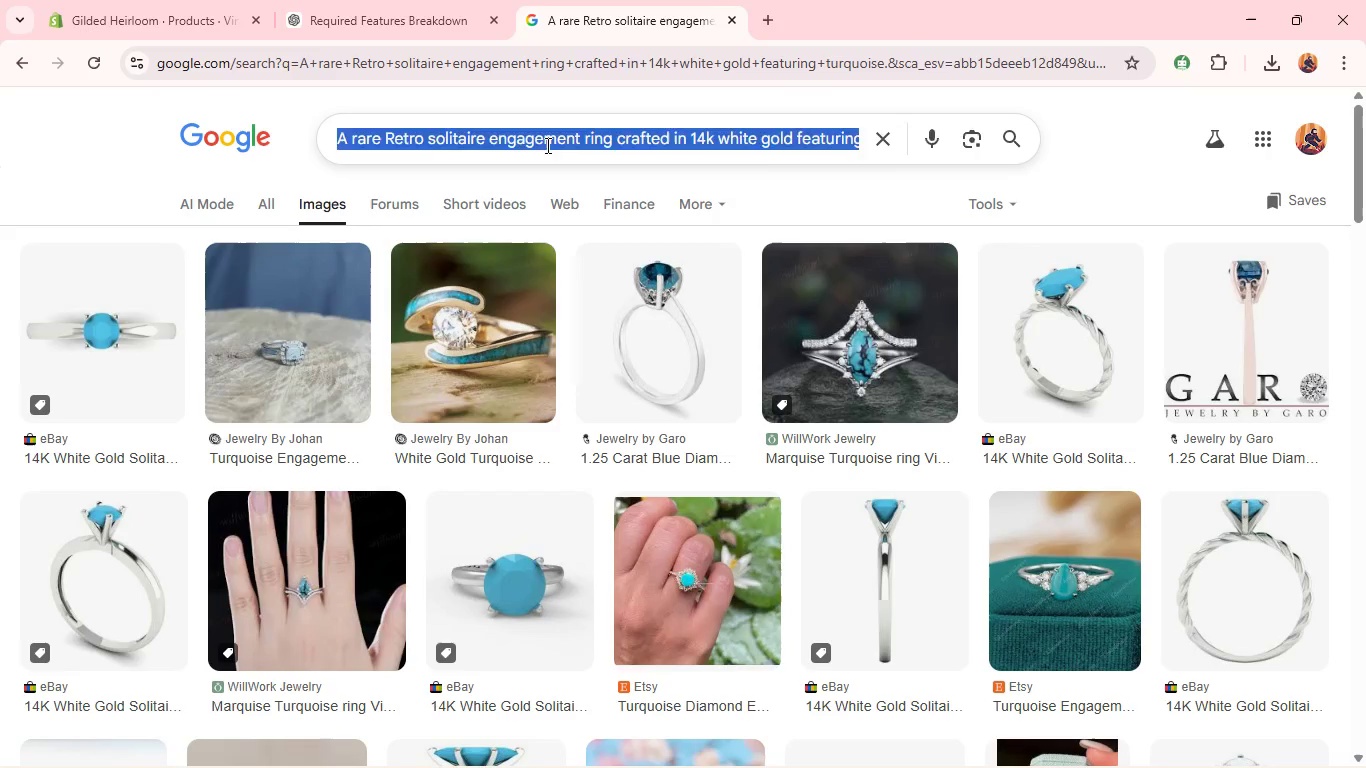 
key(Control+V)
 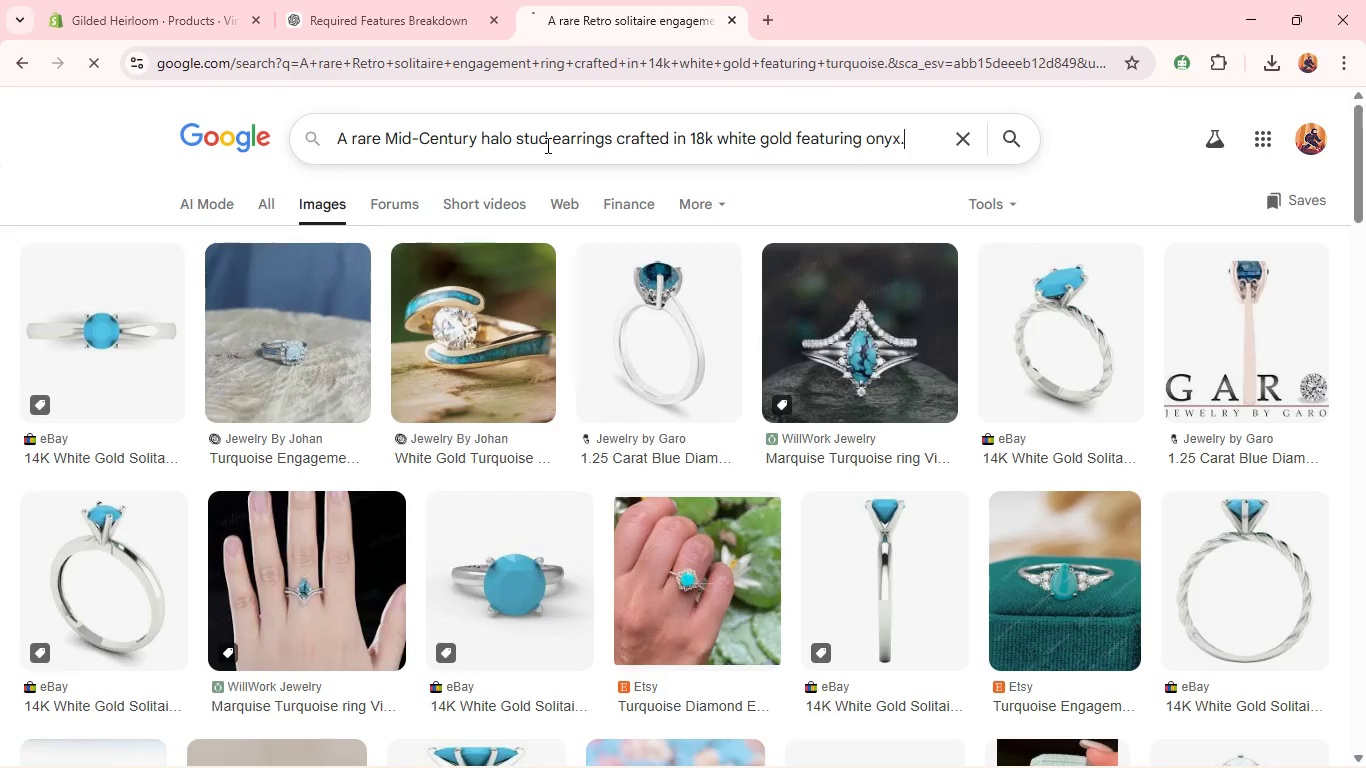 
key(Enter)
 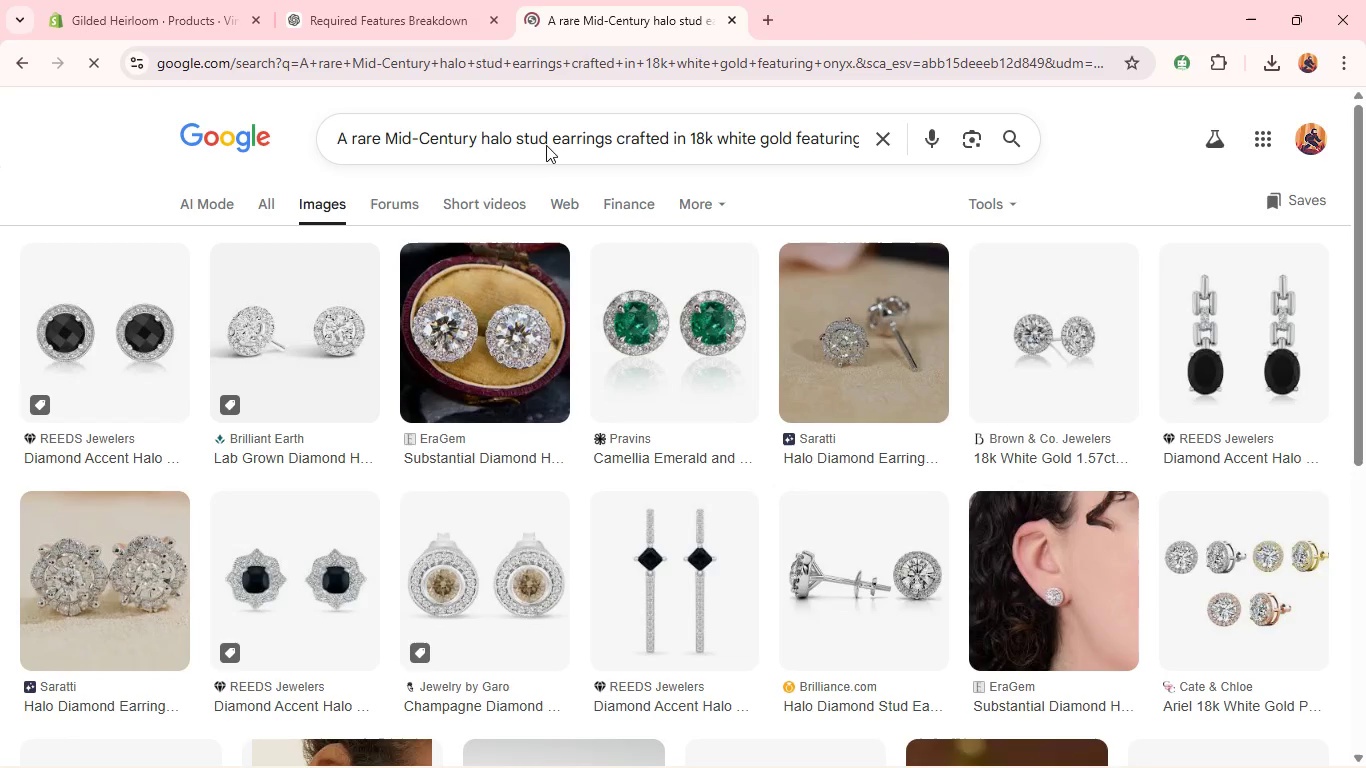 
right_click([279, 288])
 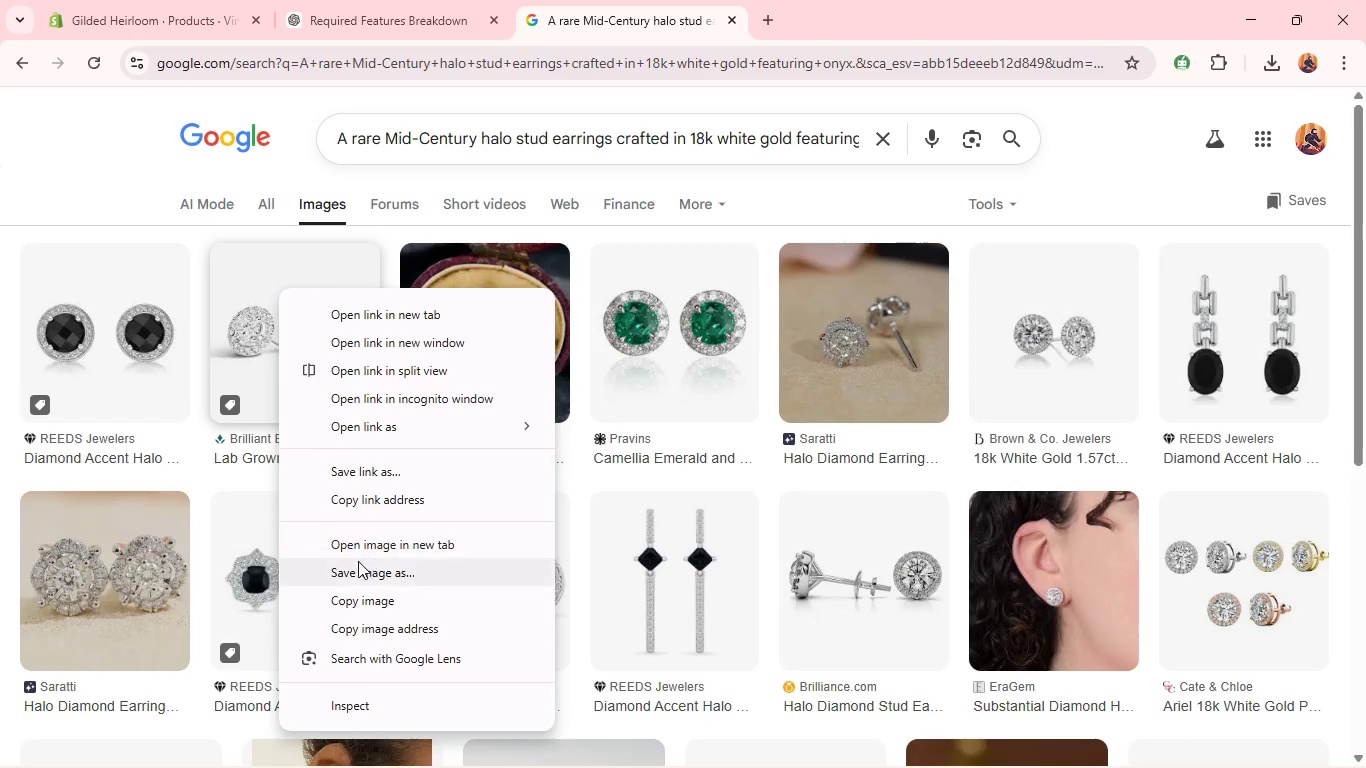 
left_click([357, 561])
 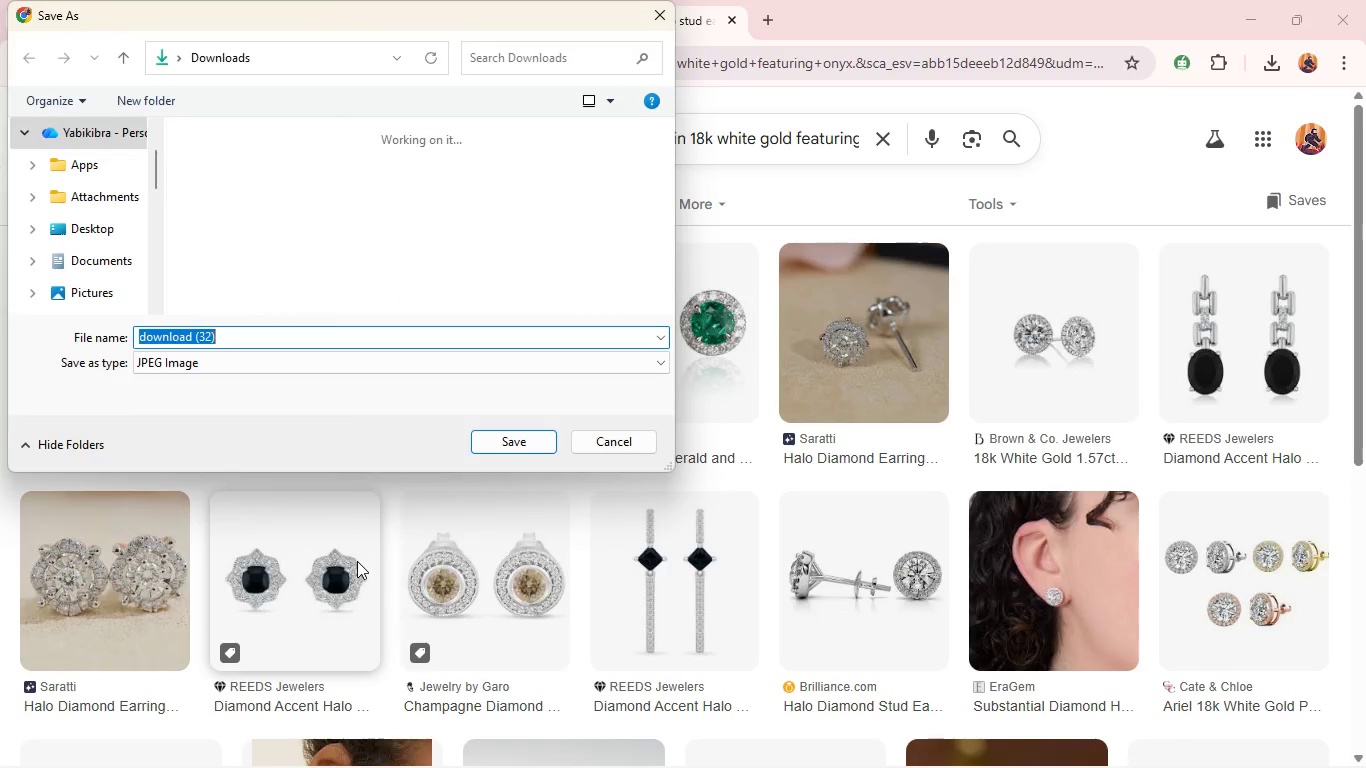 
key(Enter)
 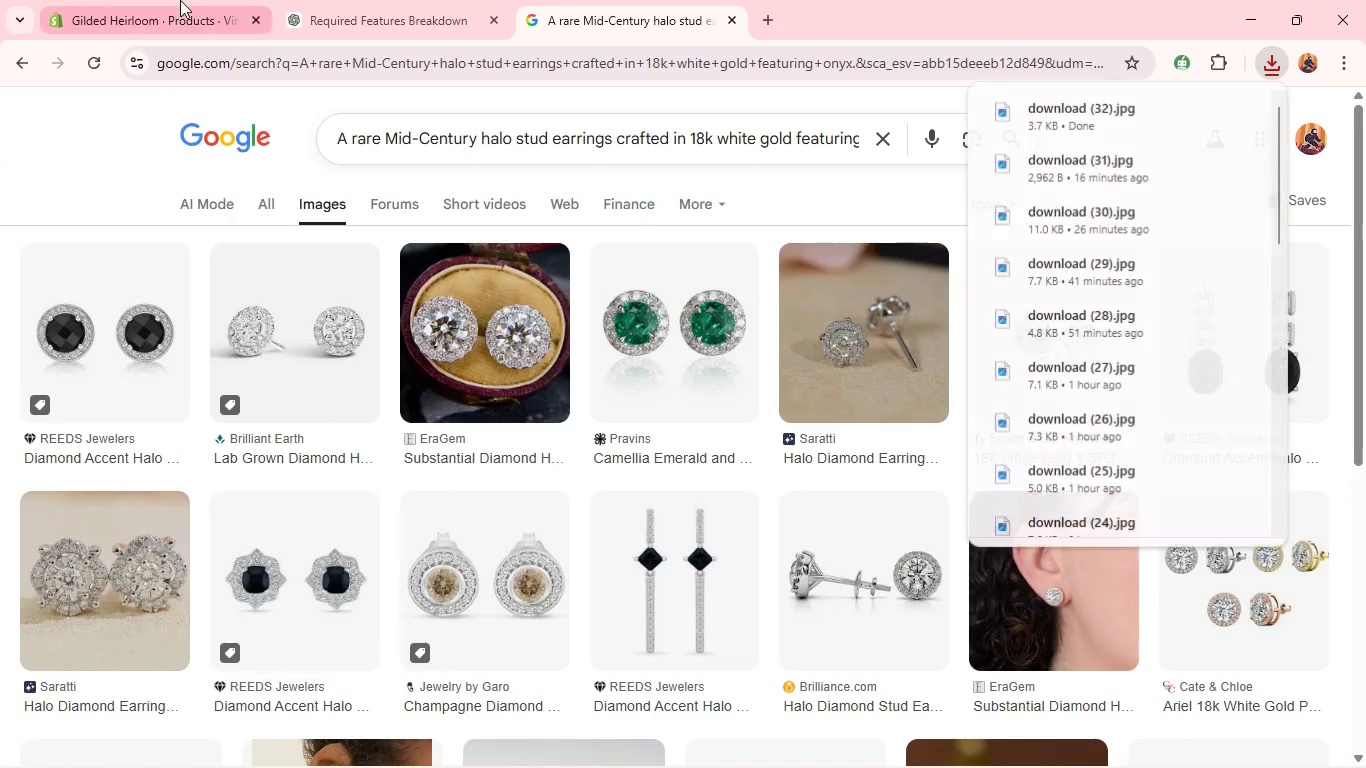 
left_click([180, 0])
 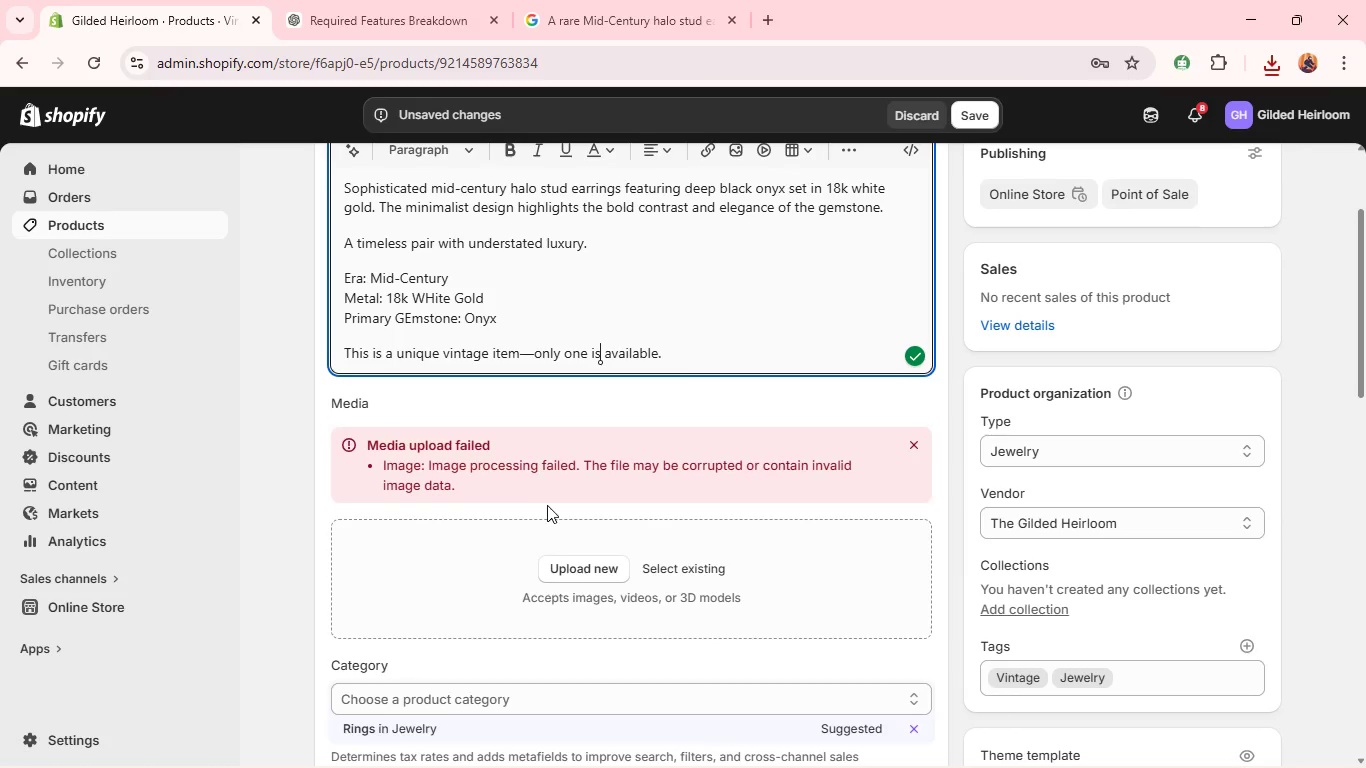 
left_click([586, 561])
 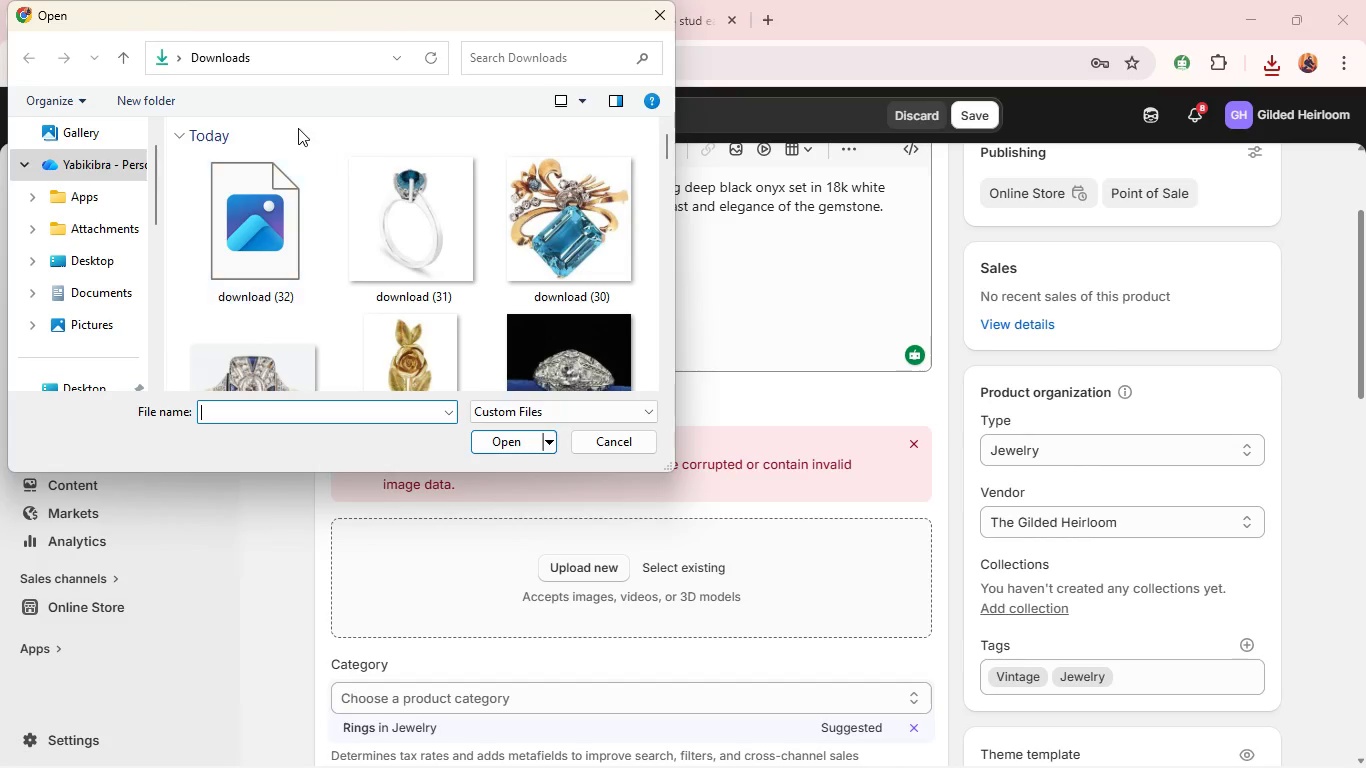 
left_click([248, 227])
 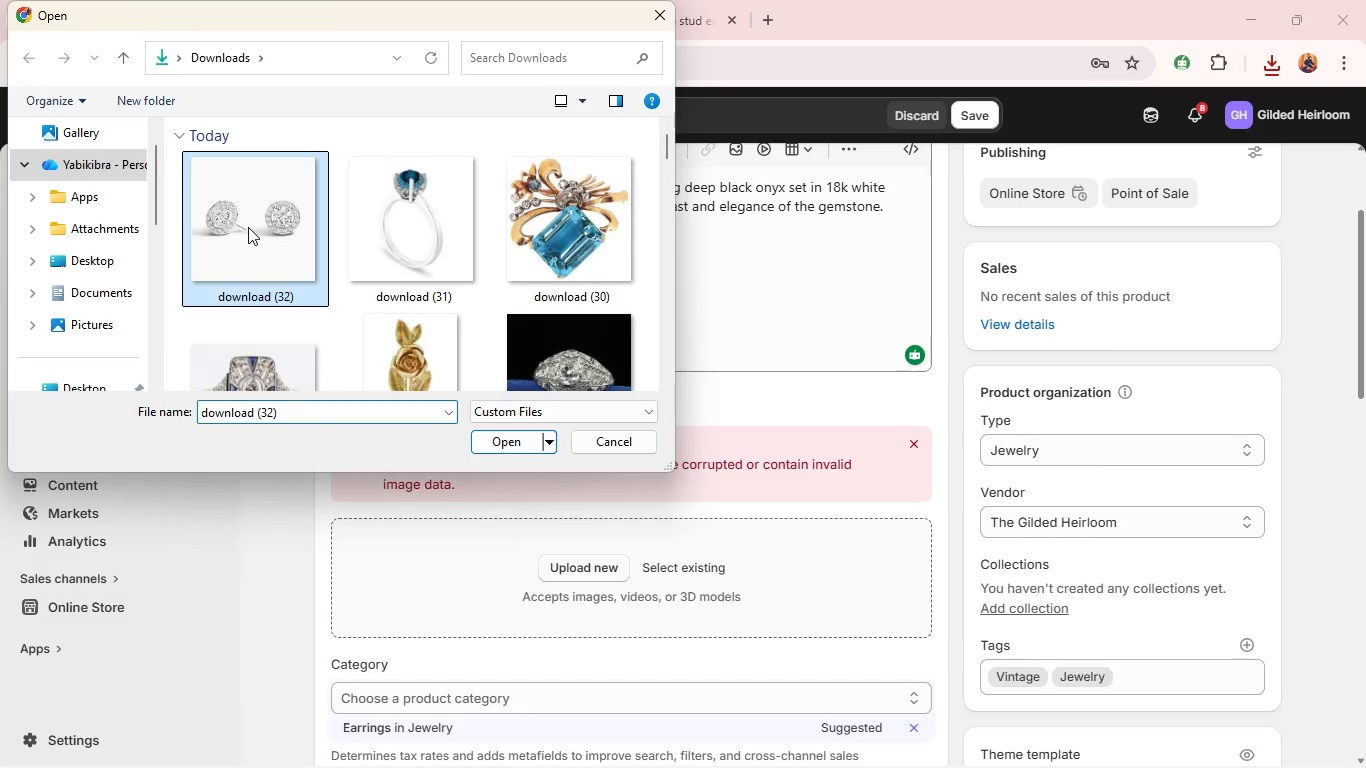 
key(Enter)
 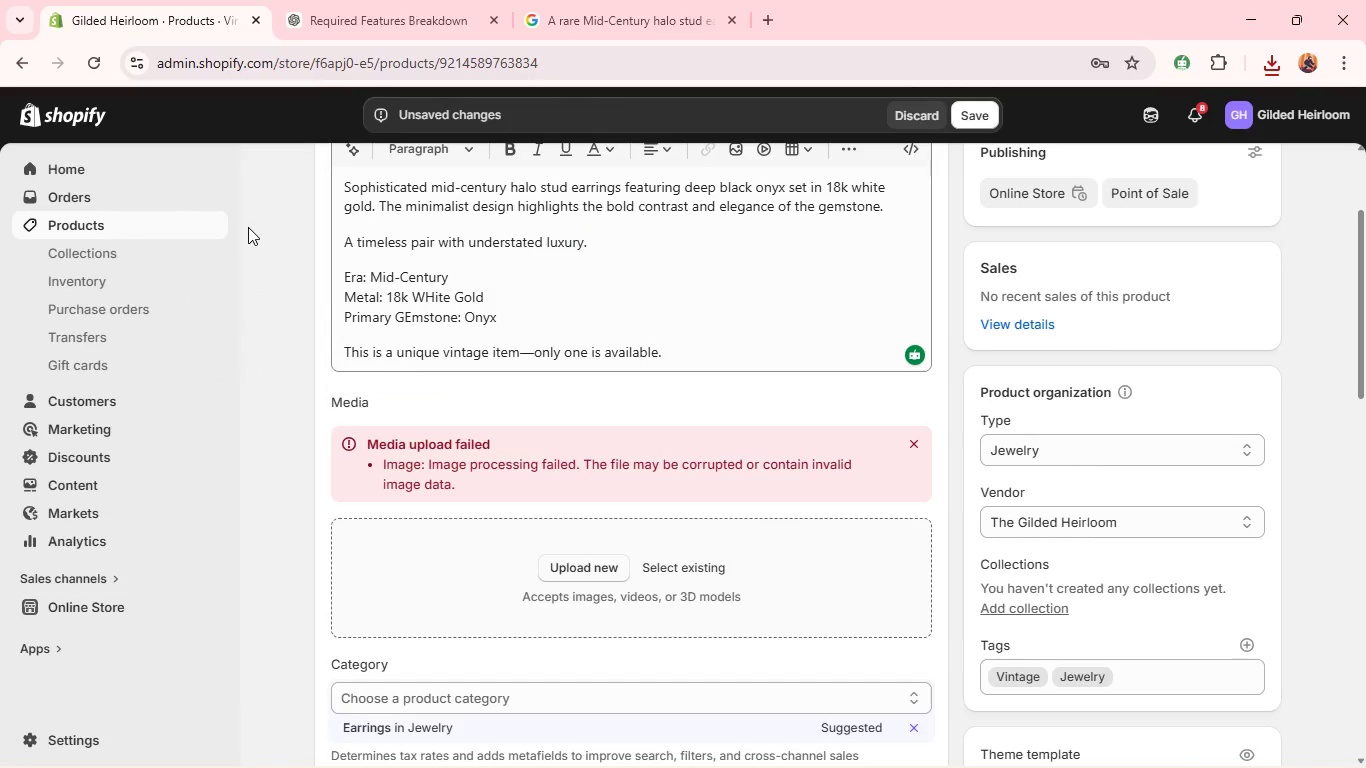 
mouse_move([587, 42])
 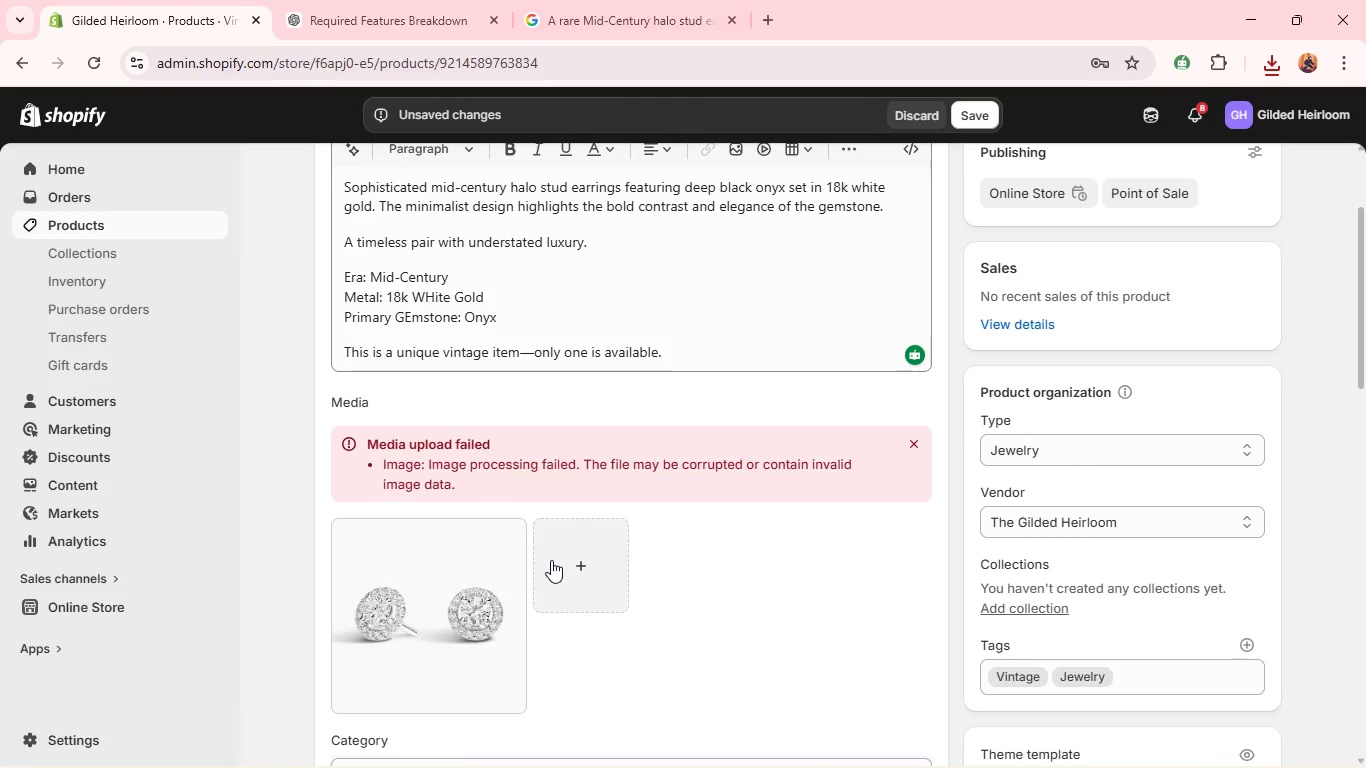 
left_click([458, 614])
 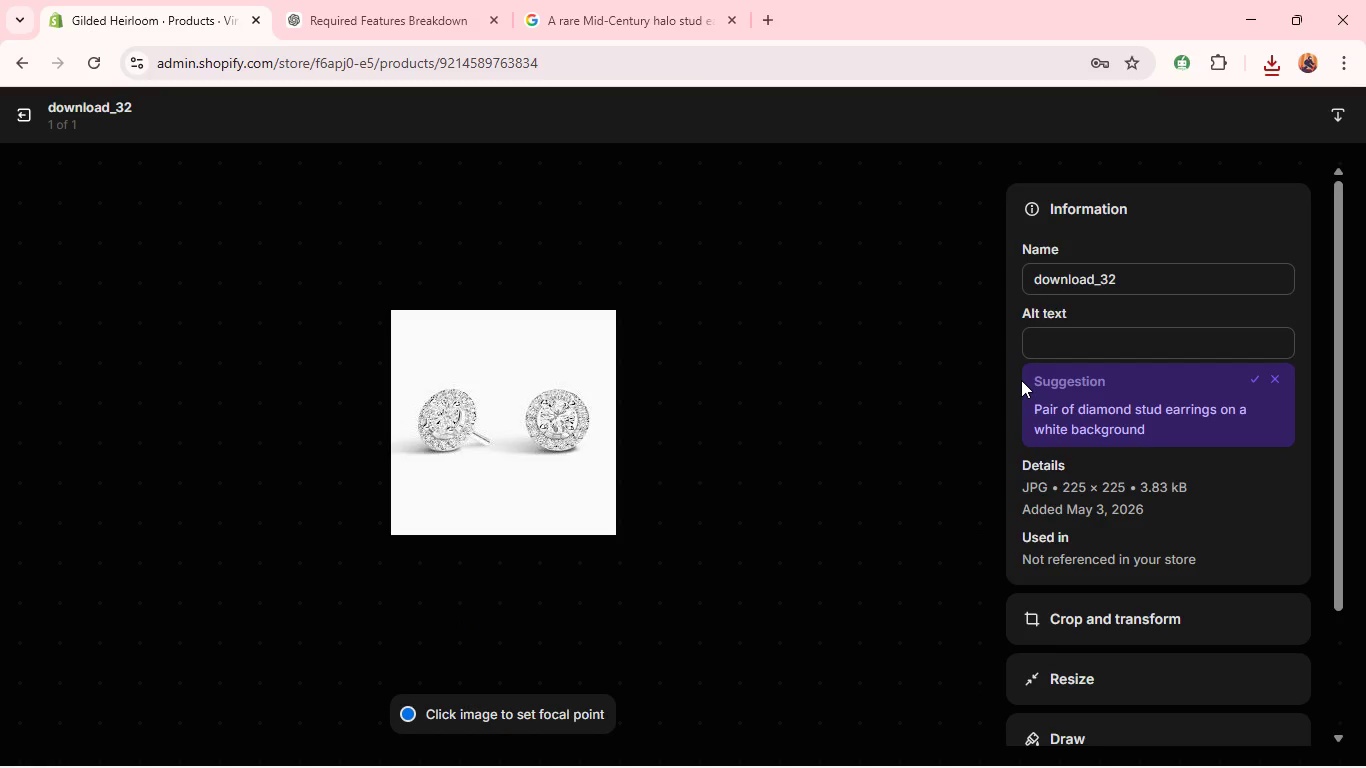 
left_click([1059, 348])
 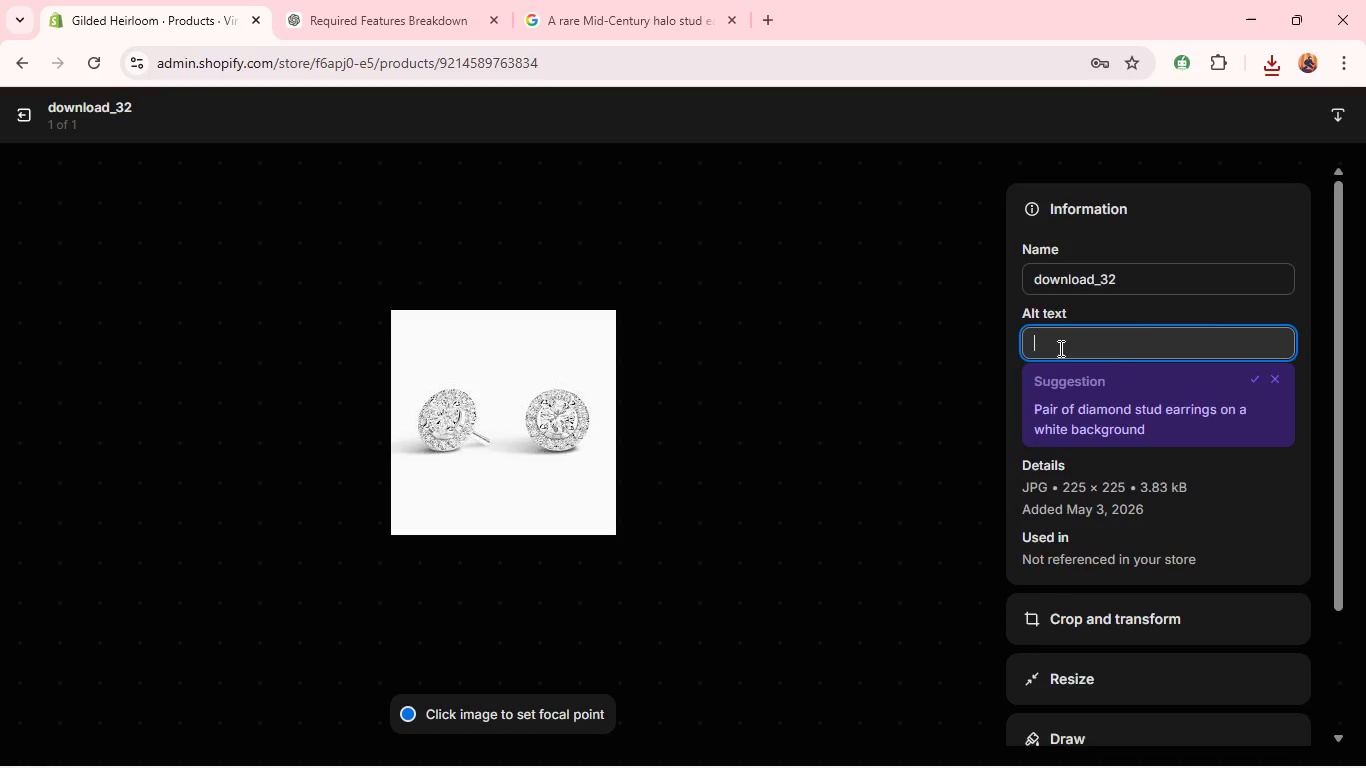 
key(Control+ControlLeft)
 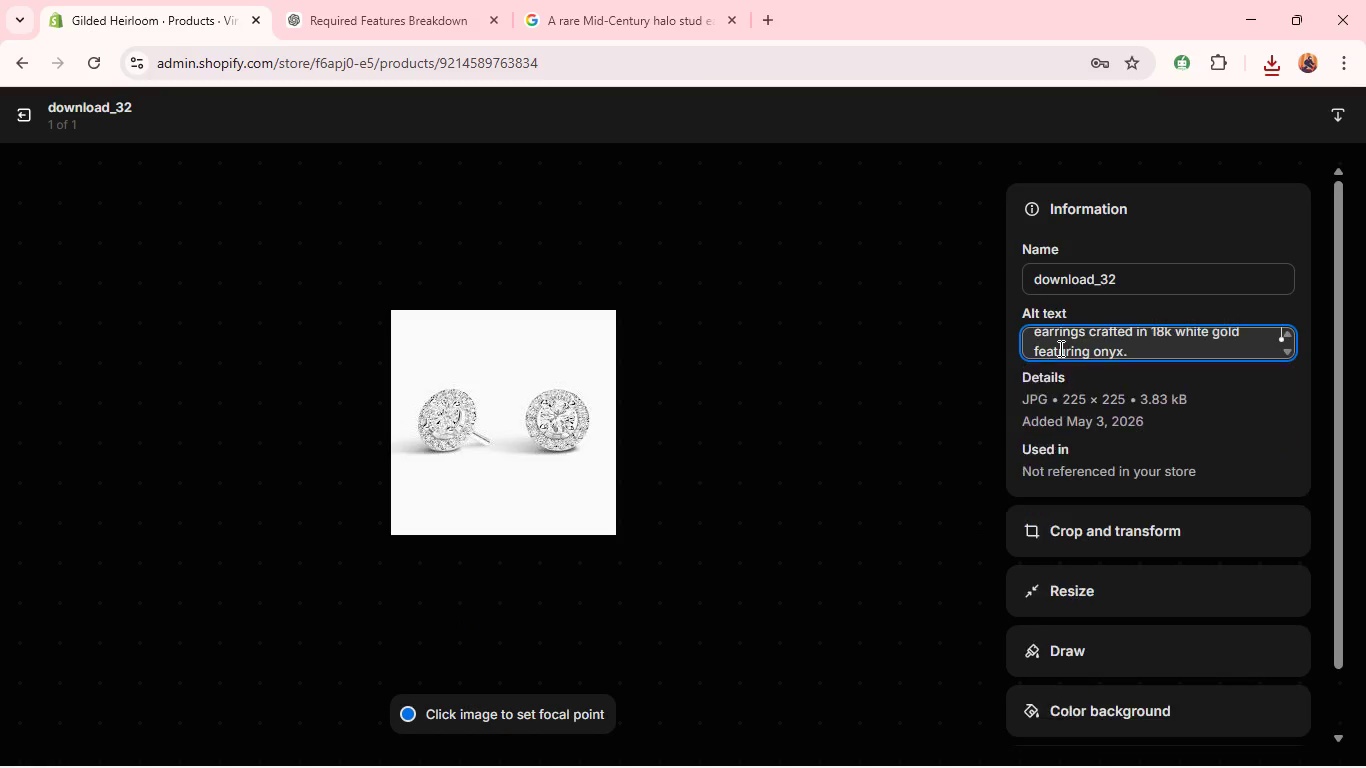 
key(Control+V)
 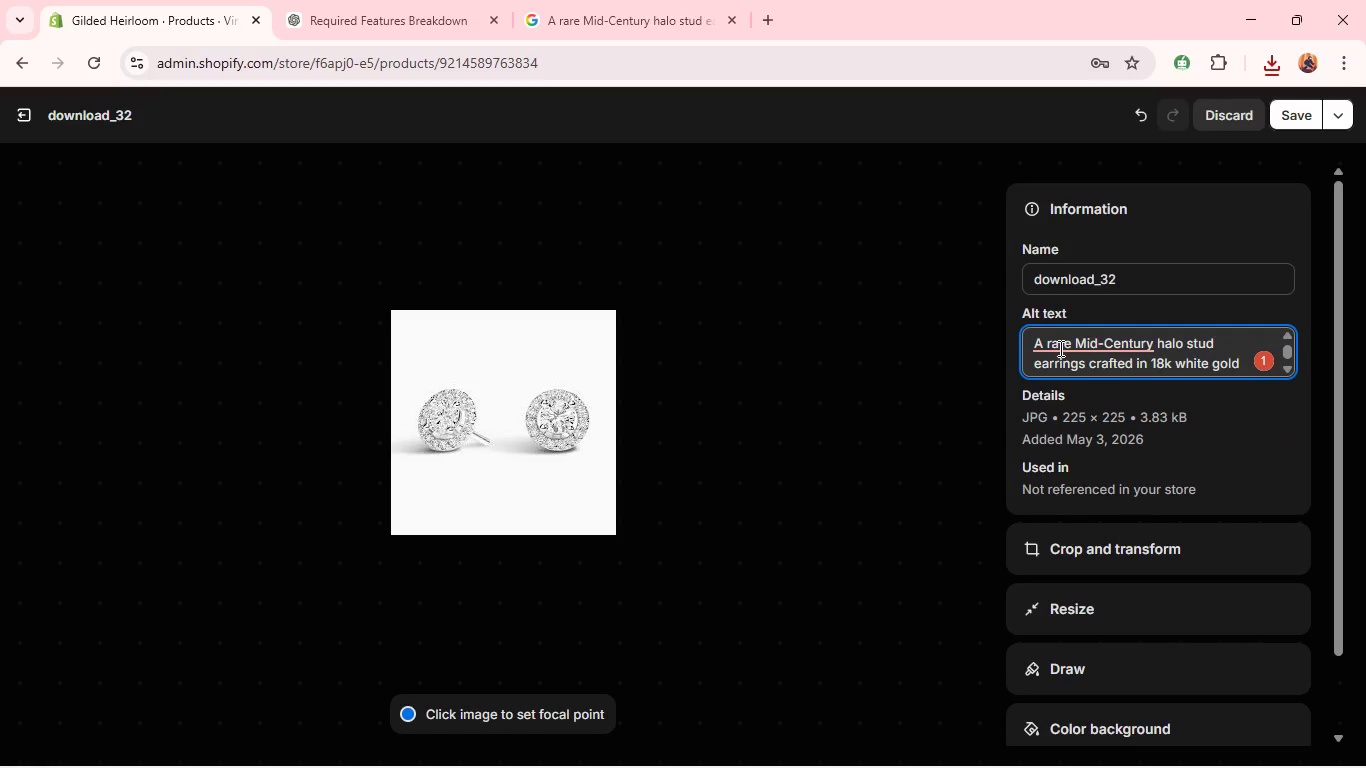 
left_click([1064, 339])
 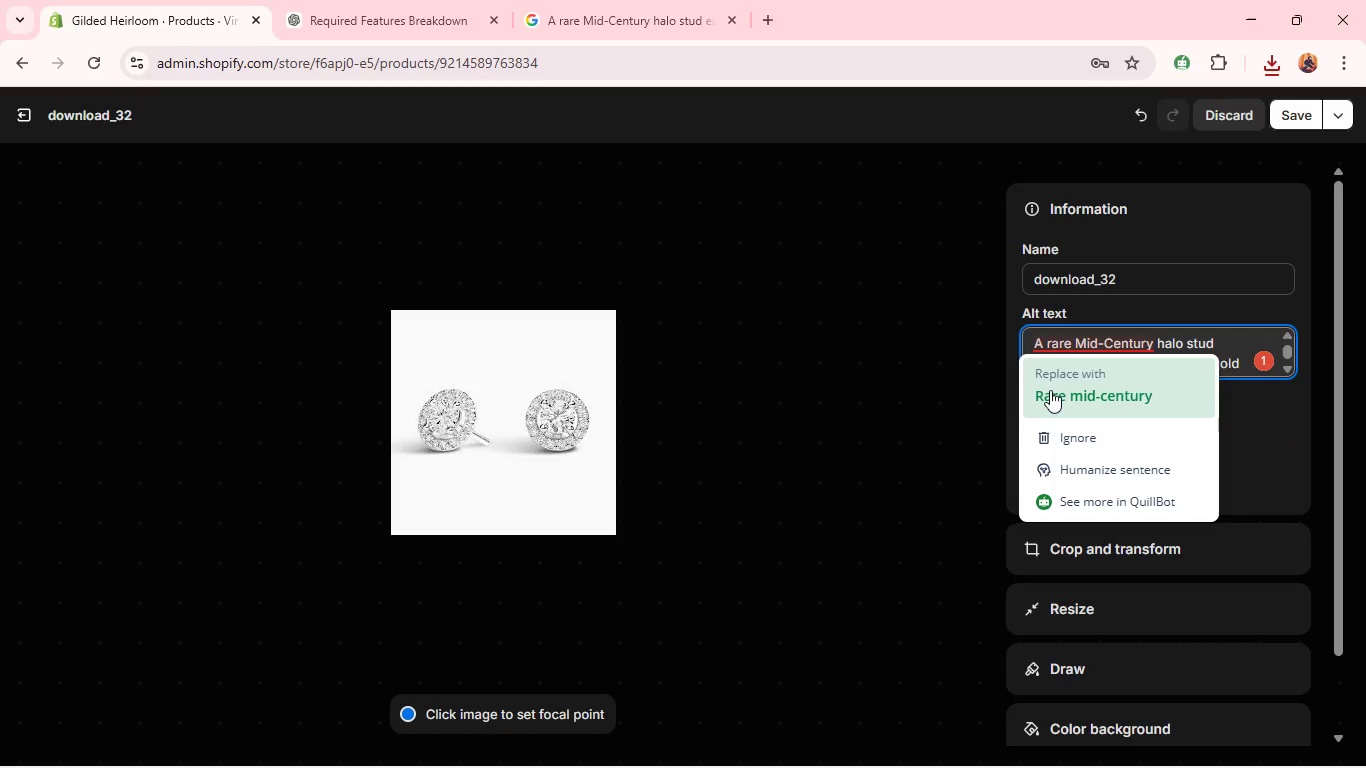 
left_click([1050, 390])
 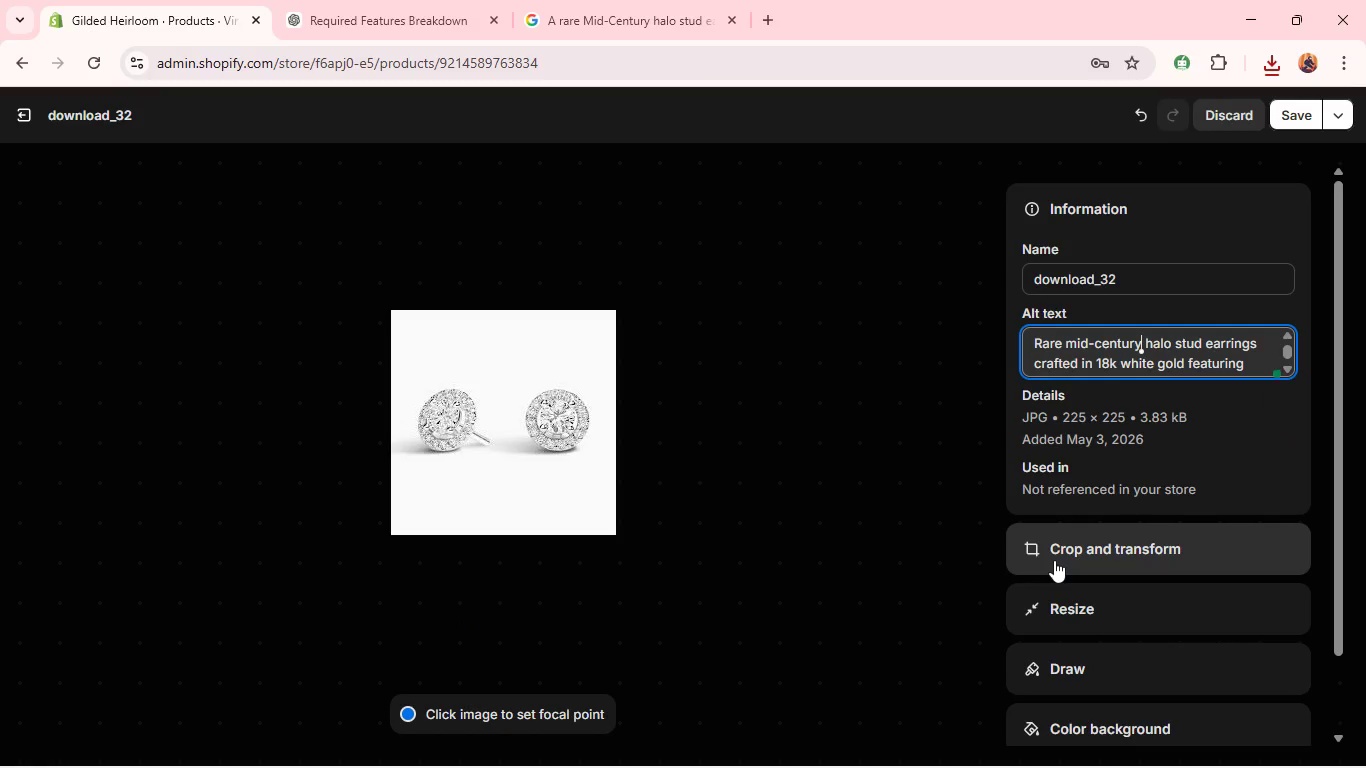 
left_click([1054, 552])
 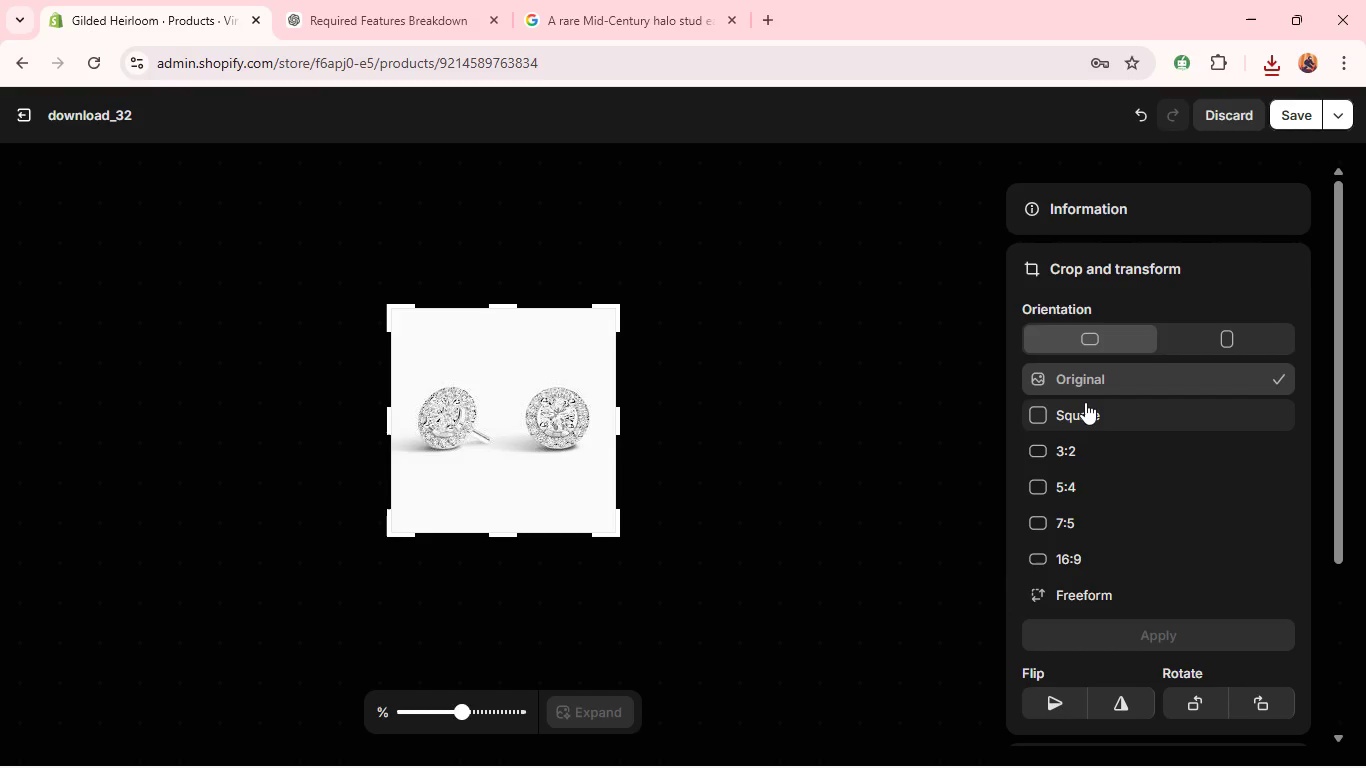 
double_click([1085, 402])
 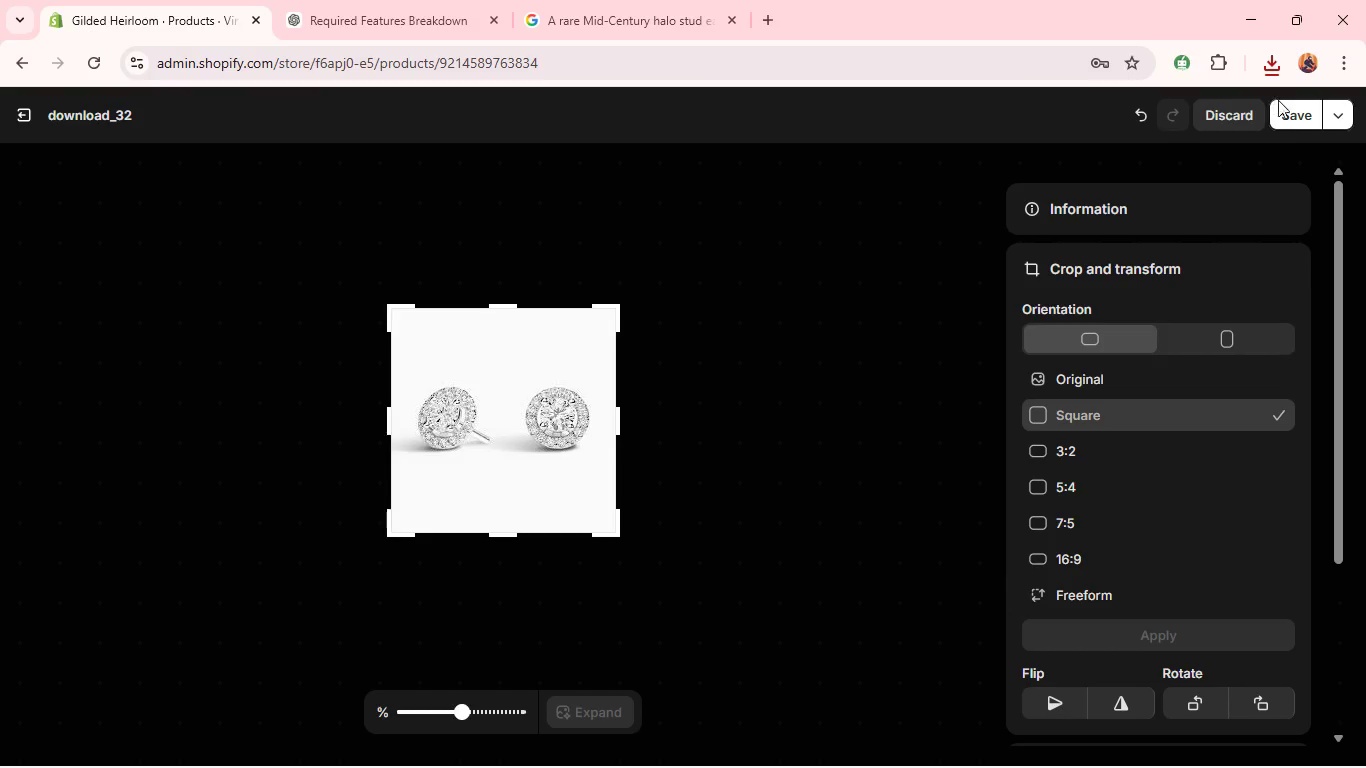 
left_click([1290, 118])
 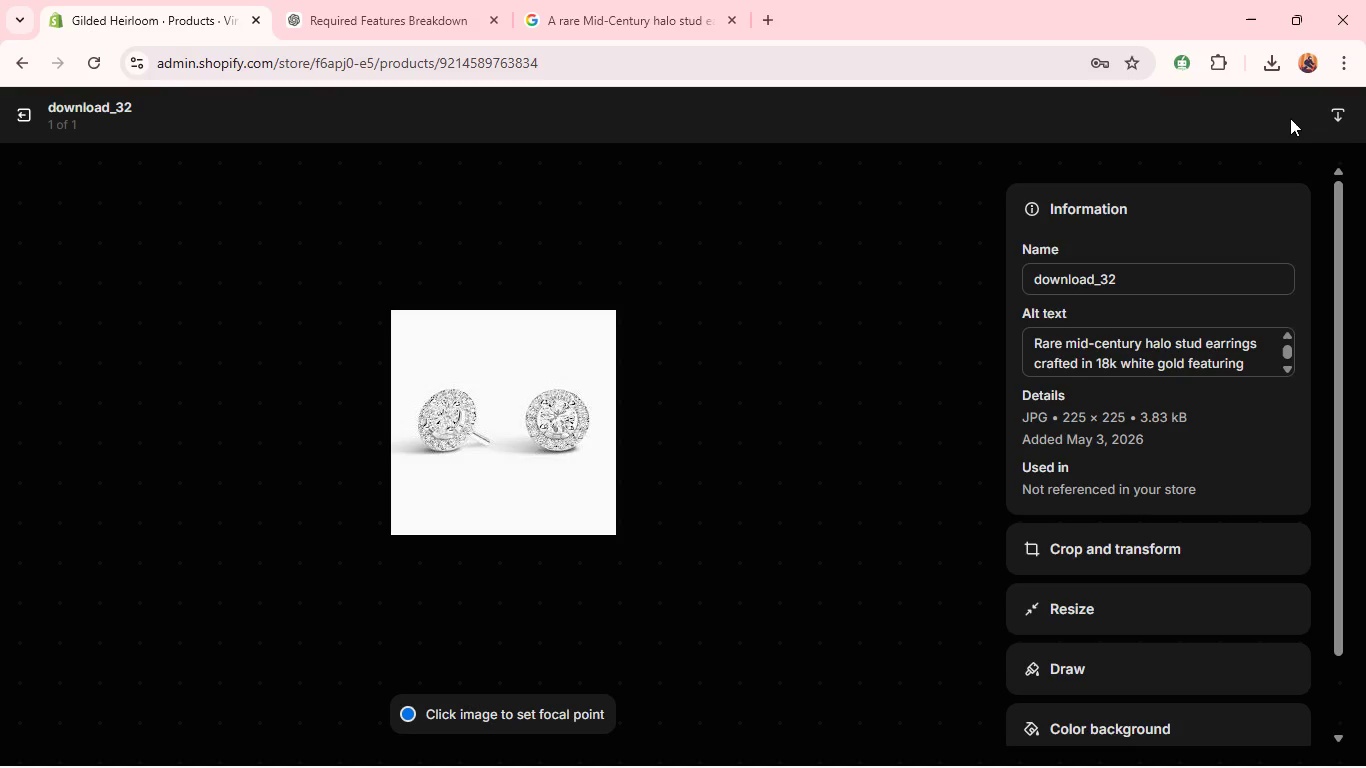 
wait(49.27)
 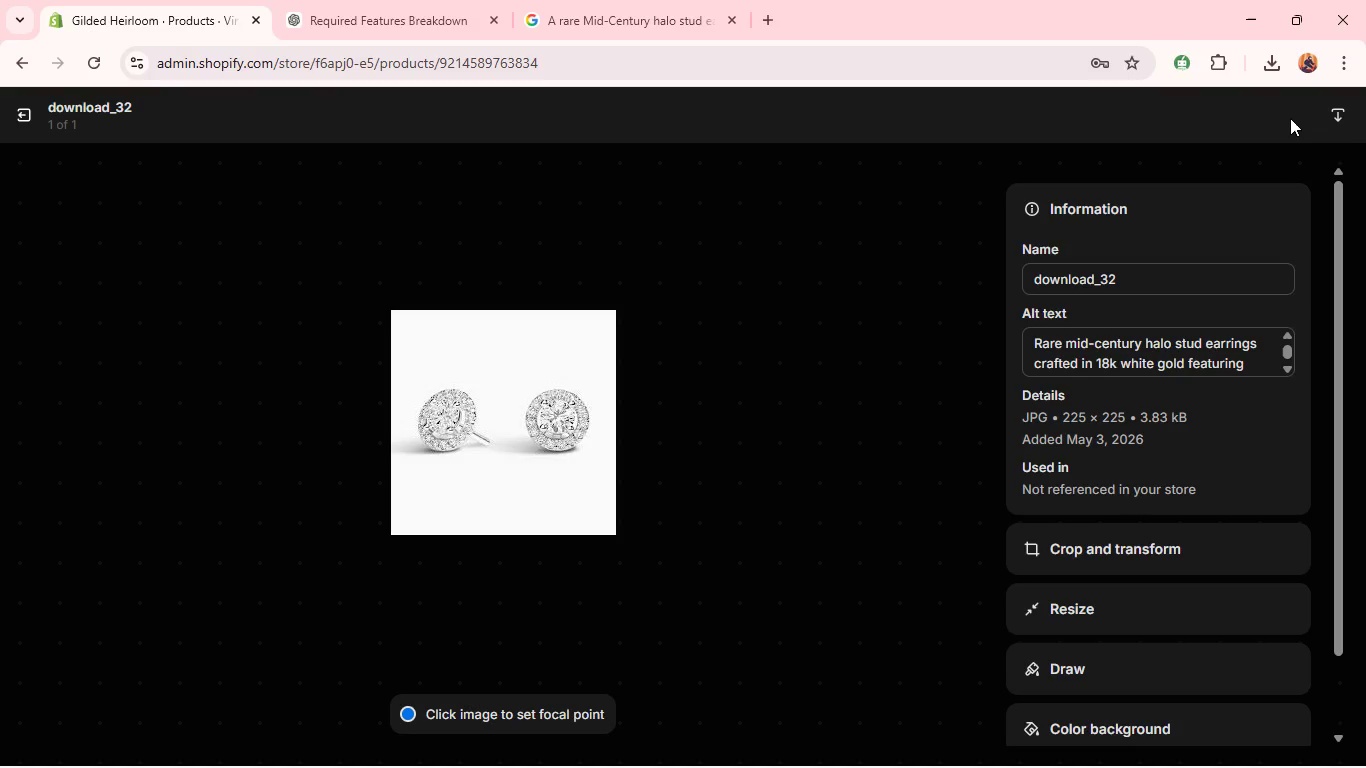 
left_click([12, 112])
 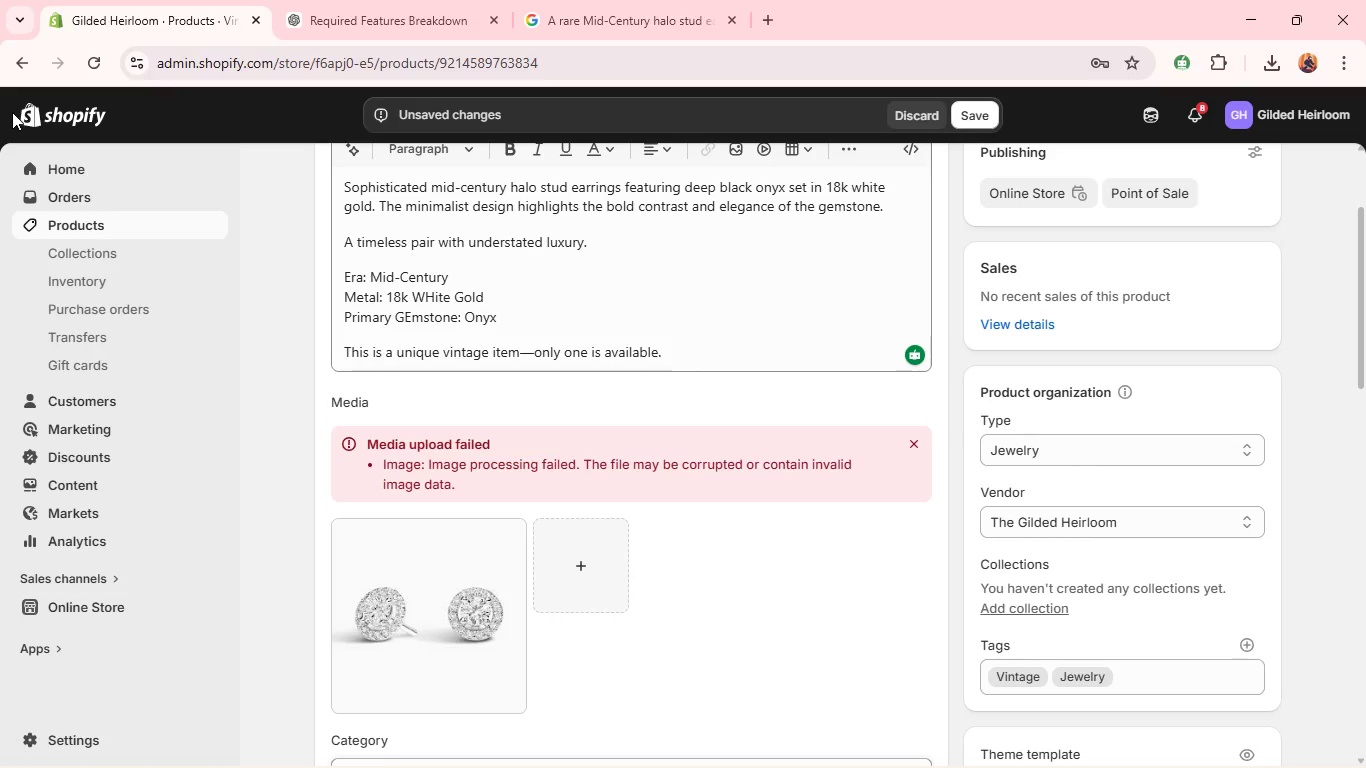 
wait(26.55)
 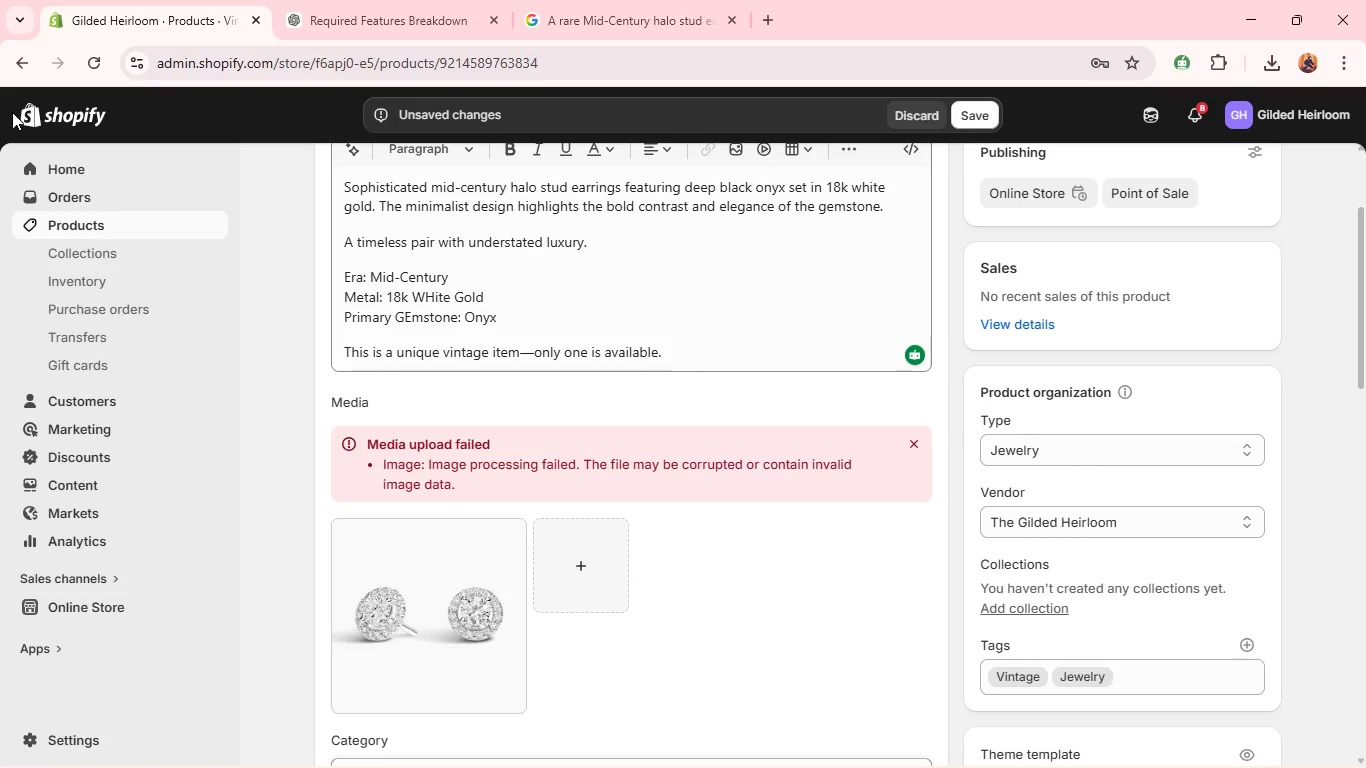 
left_click([1038, 452])
 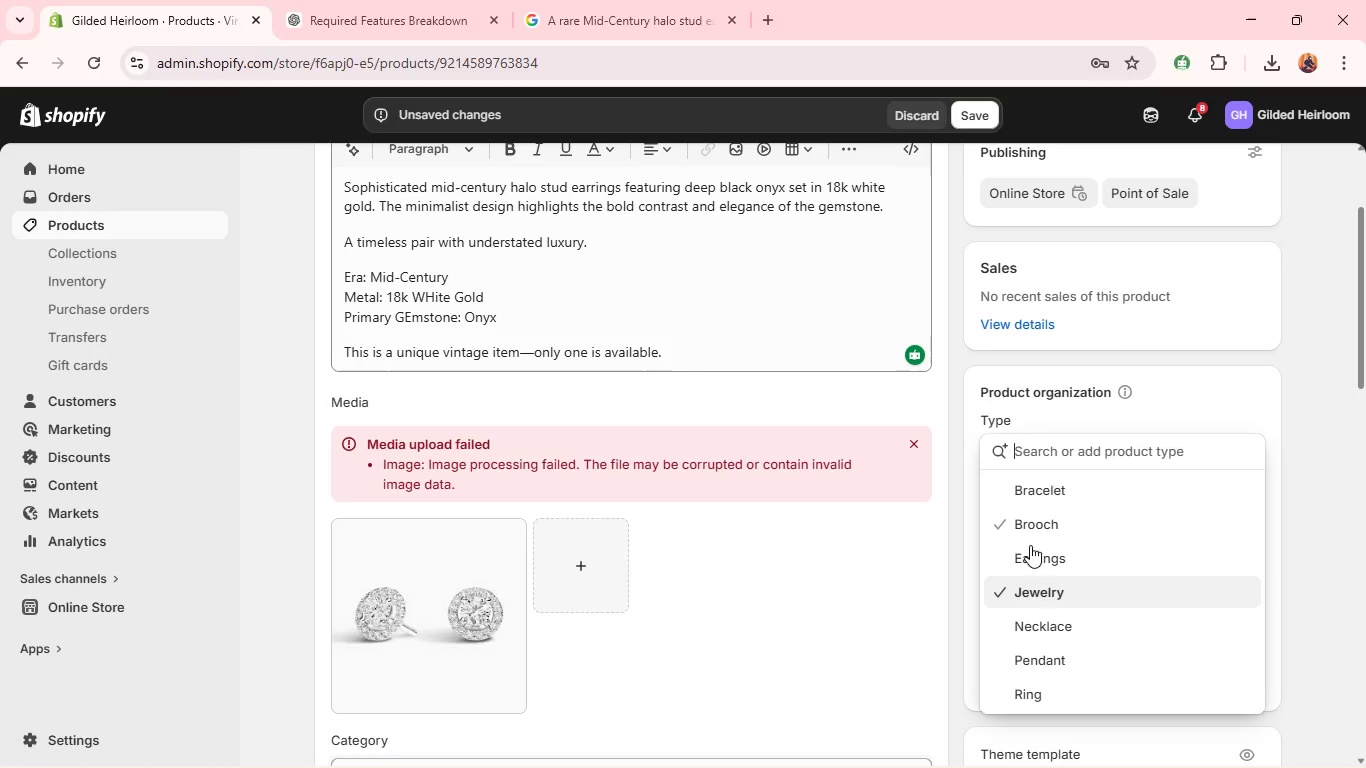 
left_click([1035, 560])
 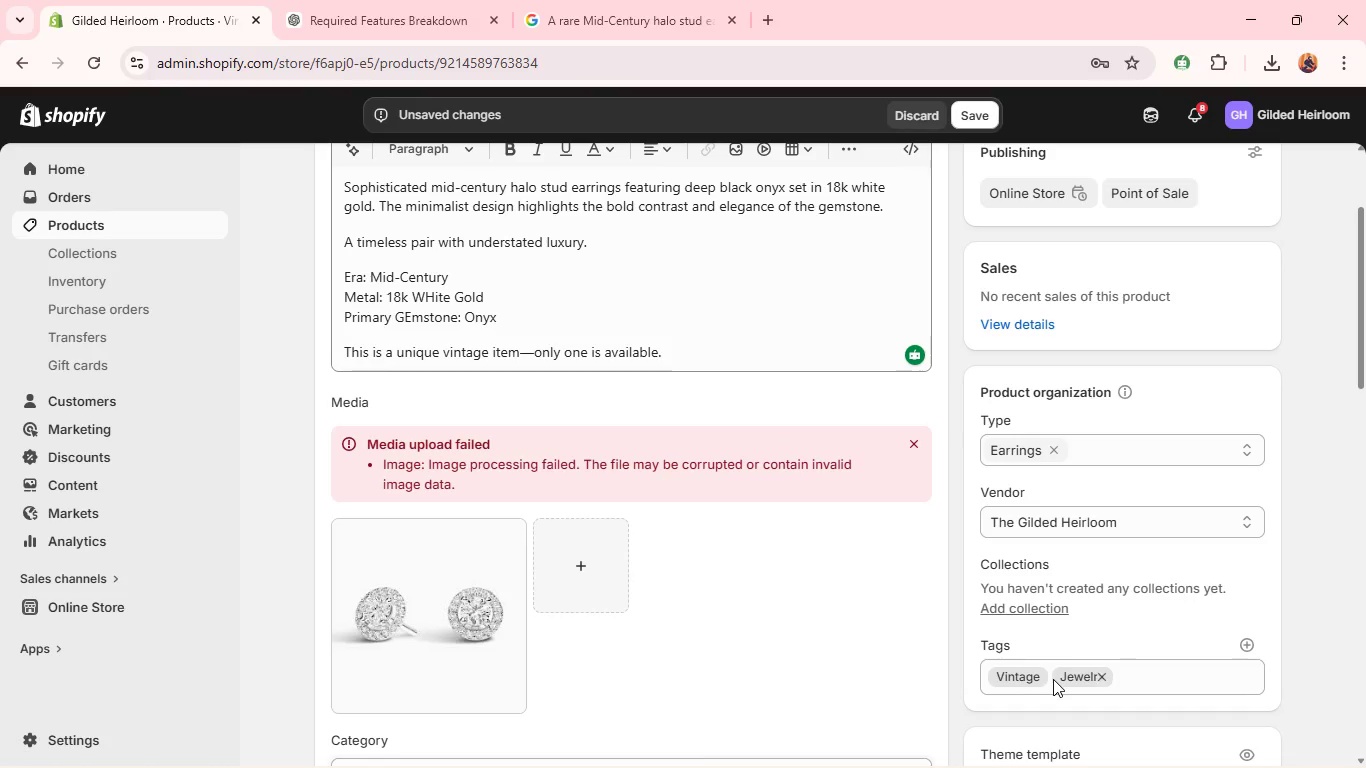 
wait(5.8)
 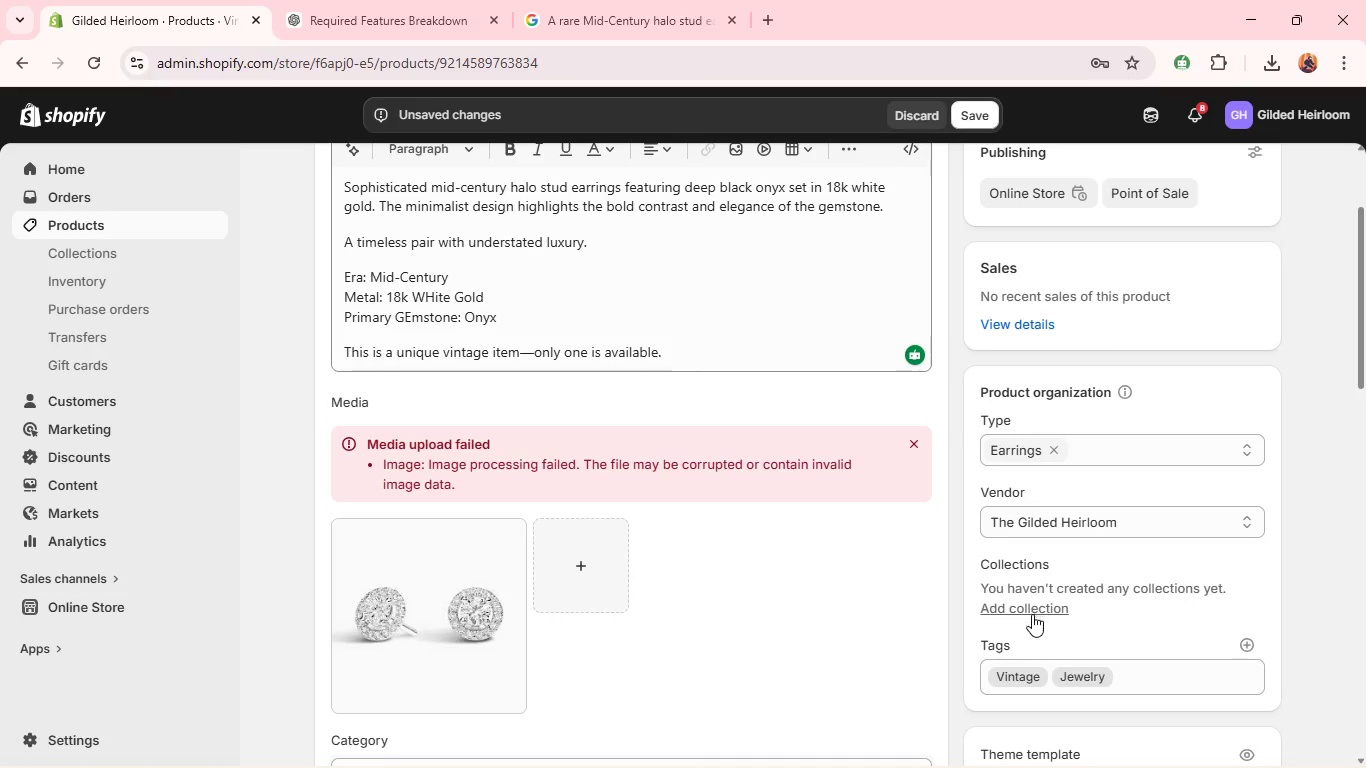 
left_click([1039, 676])
 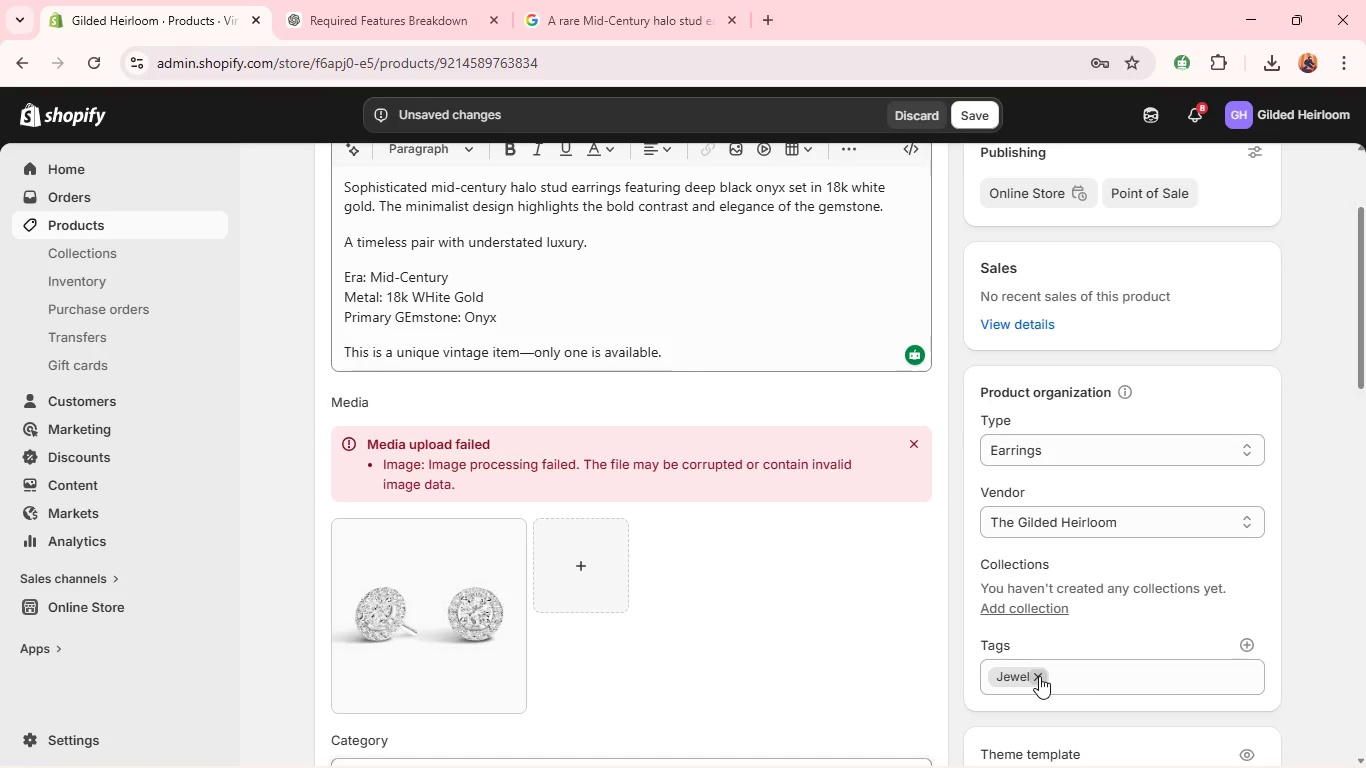 
left_click([1039, 676])
 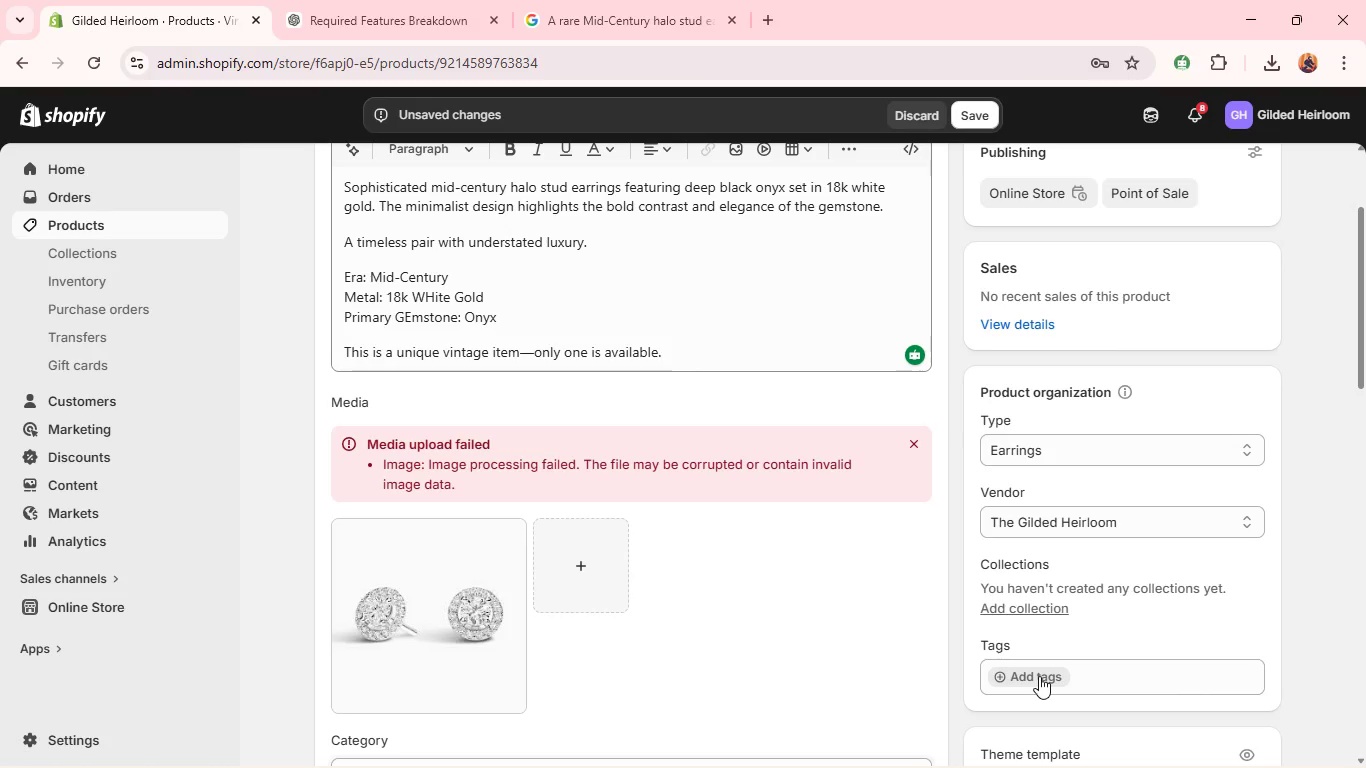 
left_click([1035, 675])
 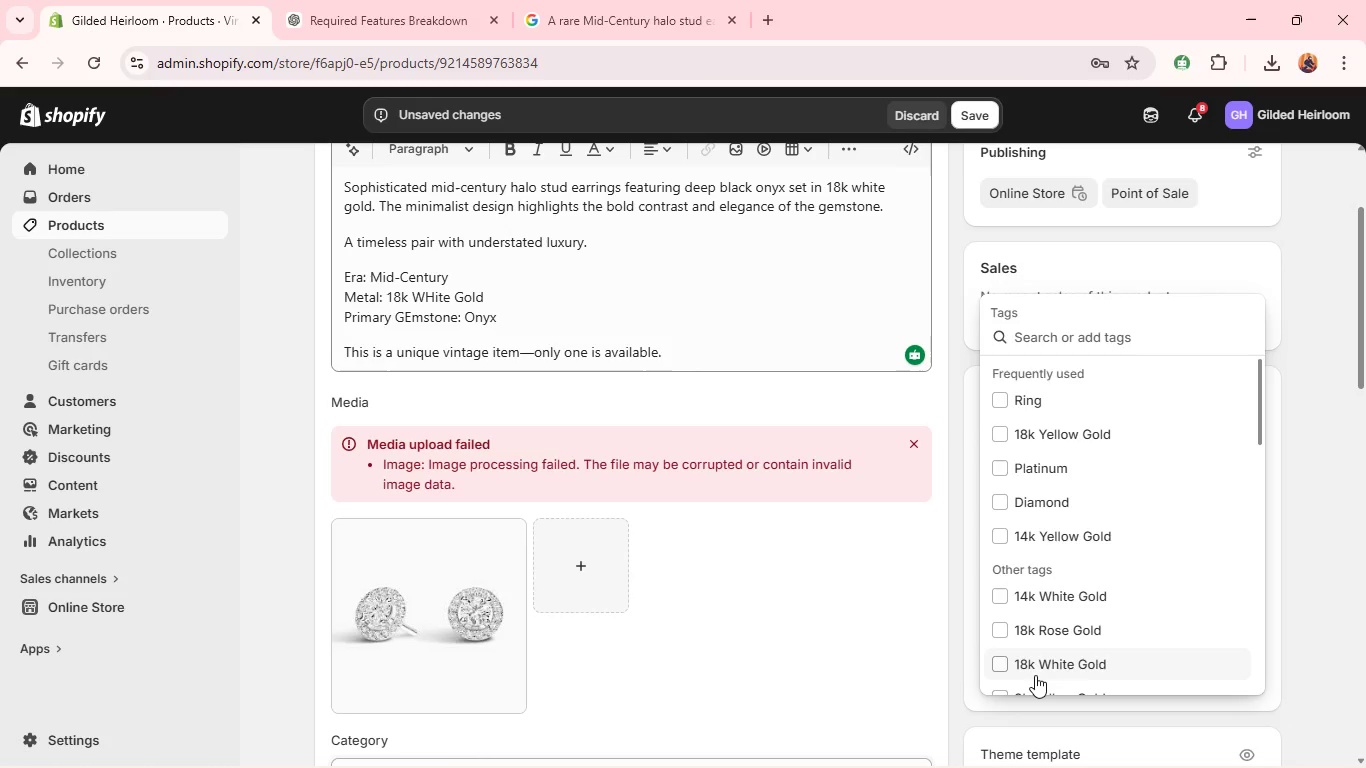 
wait(12.28)
 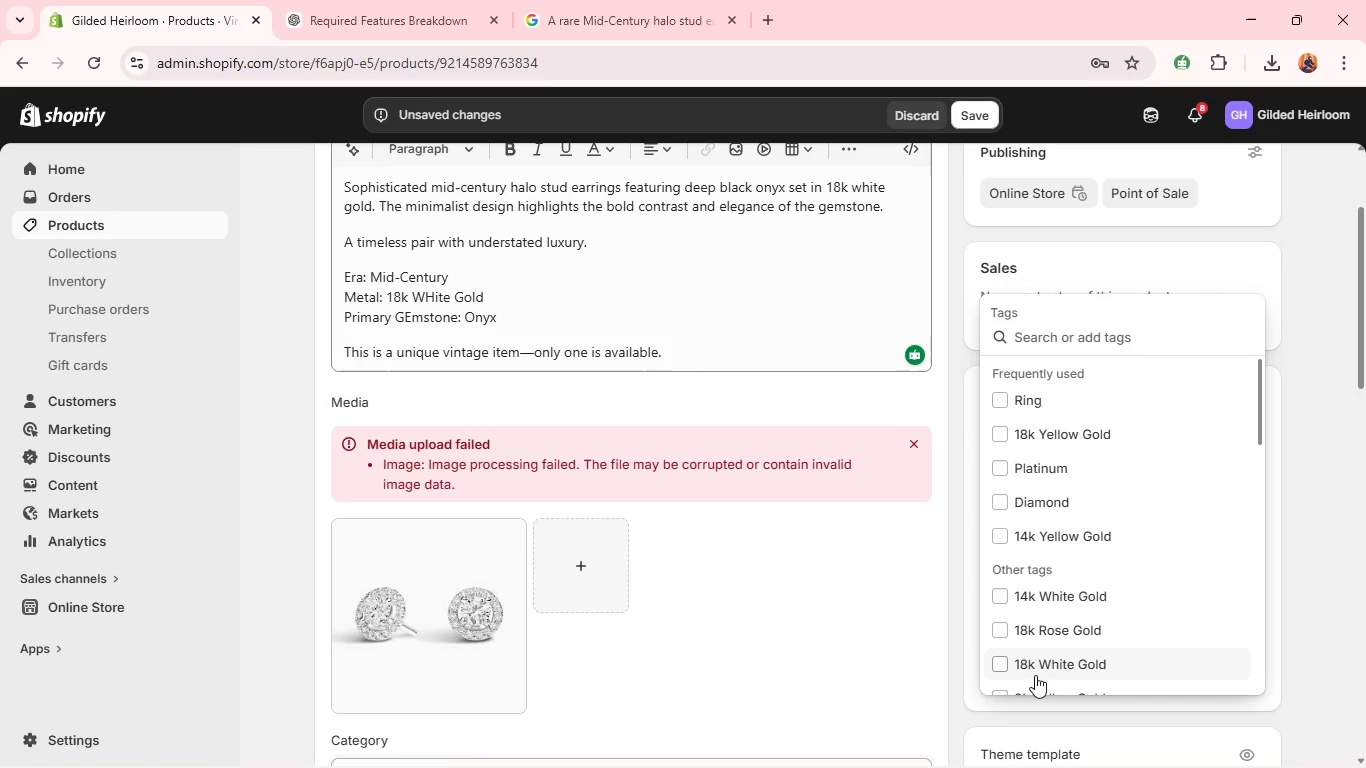 
type(Mid)
 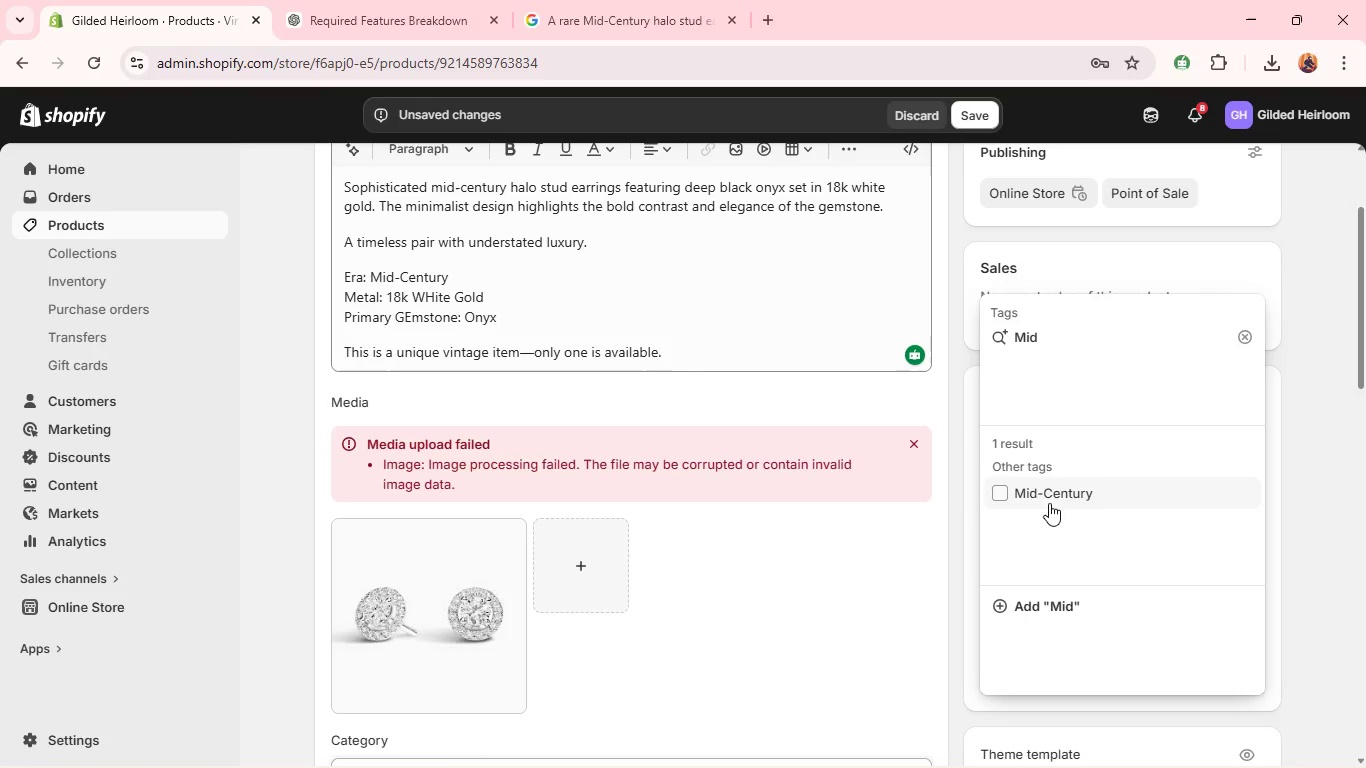 
left_click([1039, 490])
 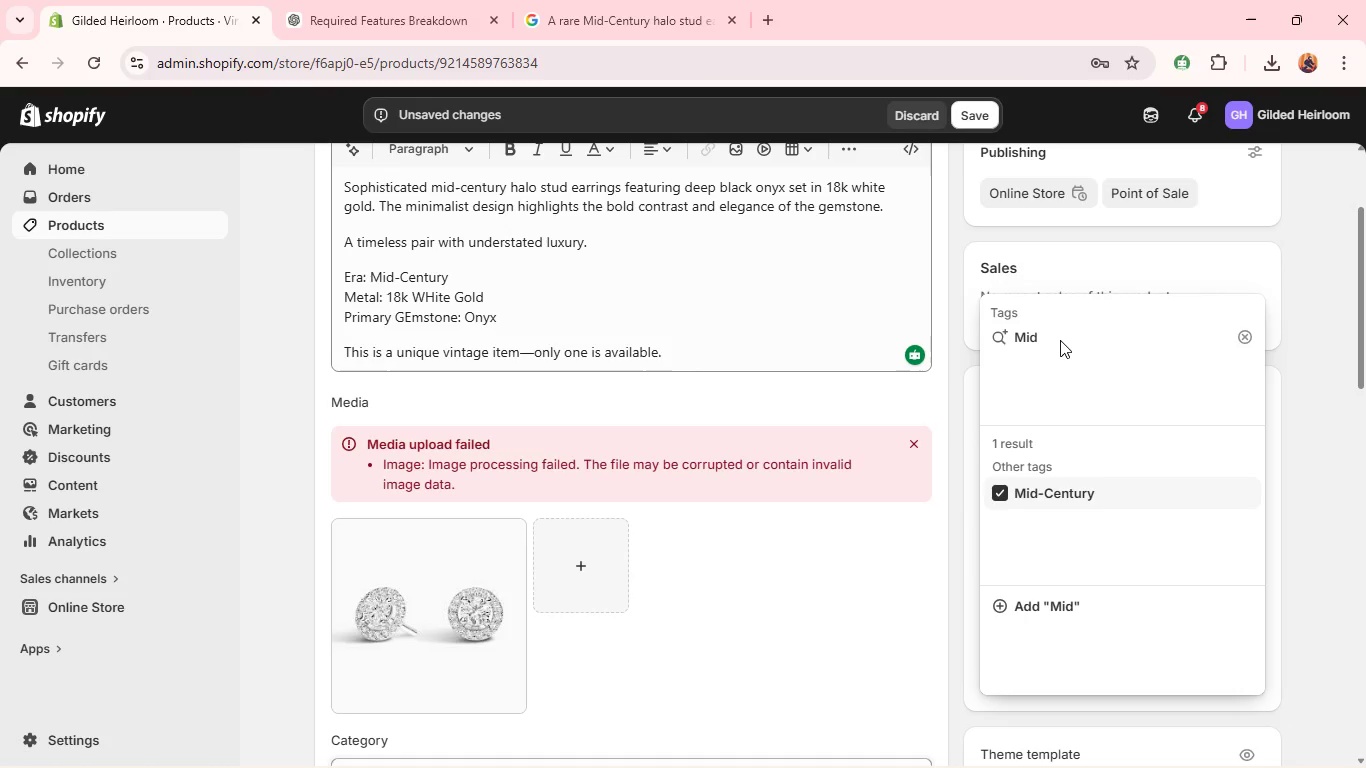 
double_click([1060, 340])
 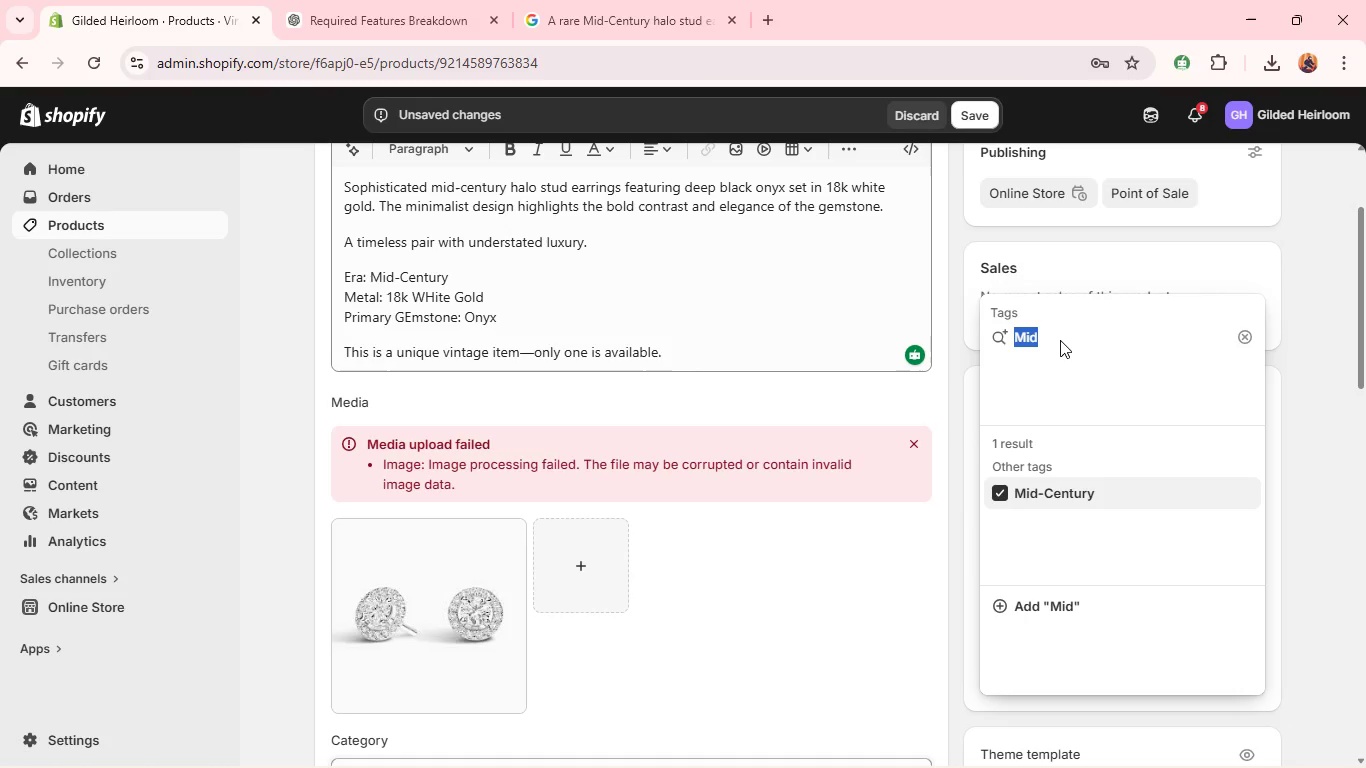 
type(18k)
 